 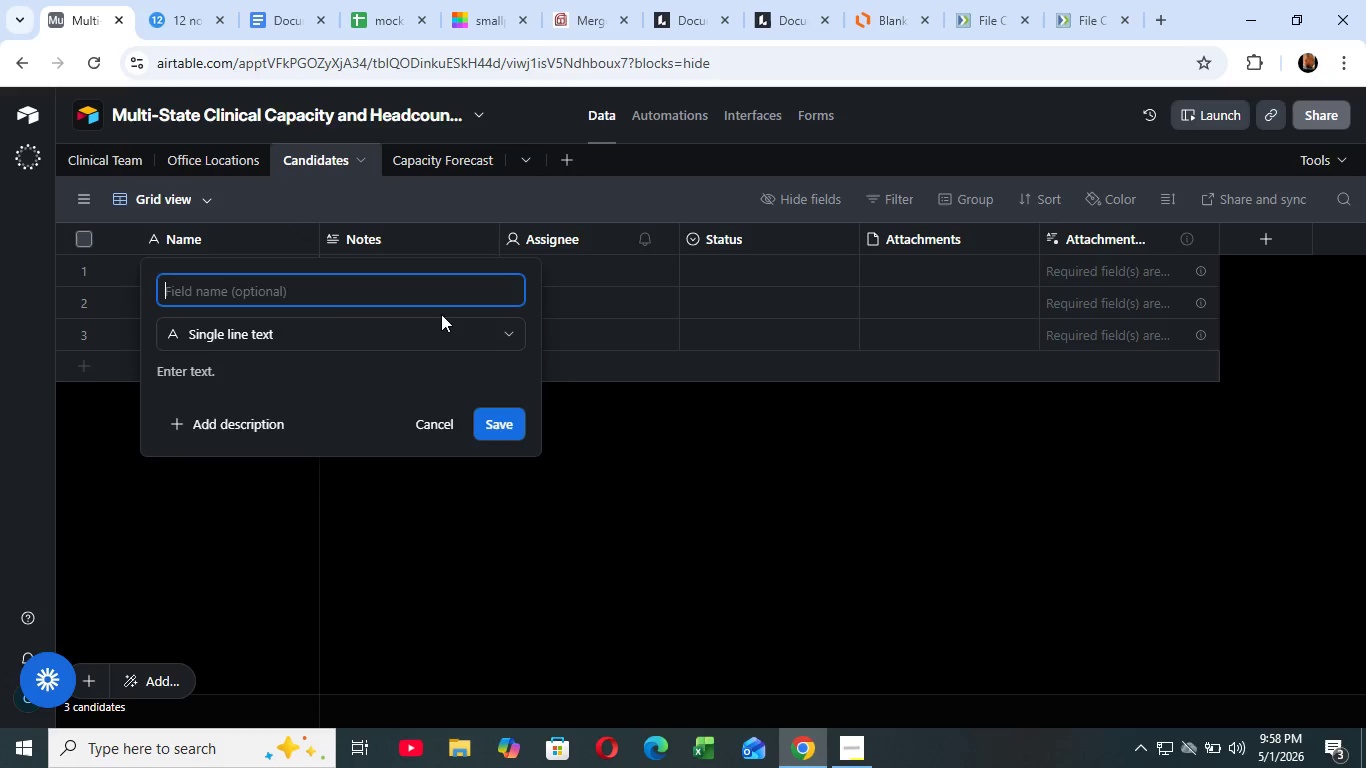 
key(Backspace)
 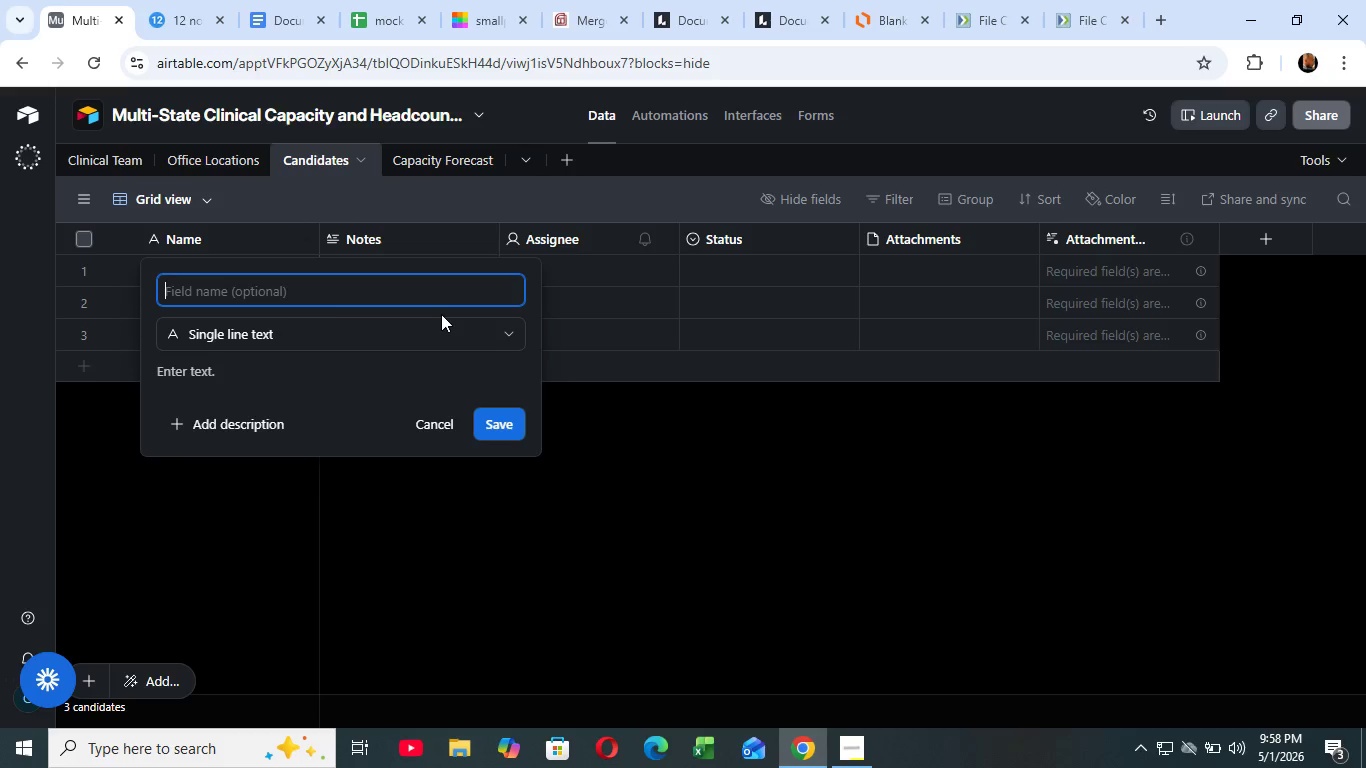 
key(Backspace)
 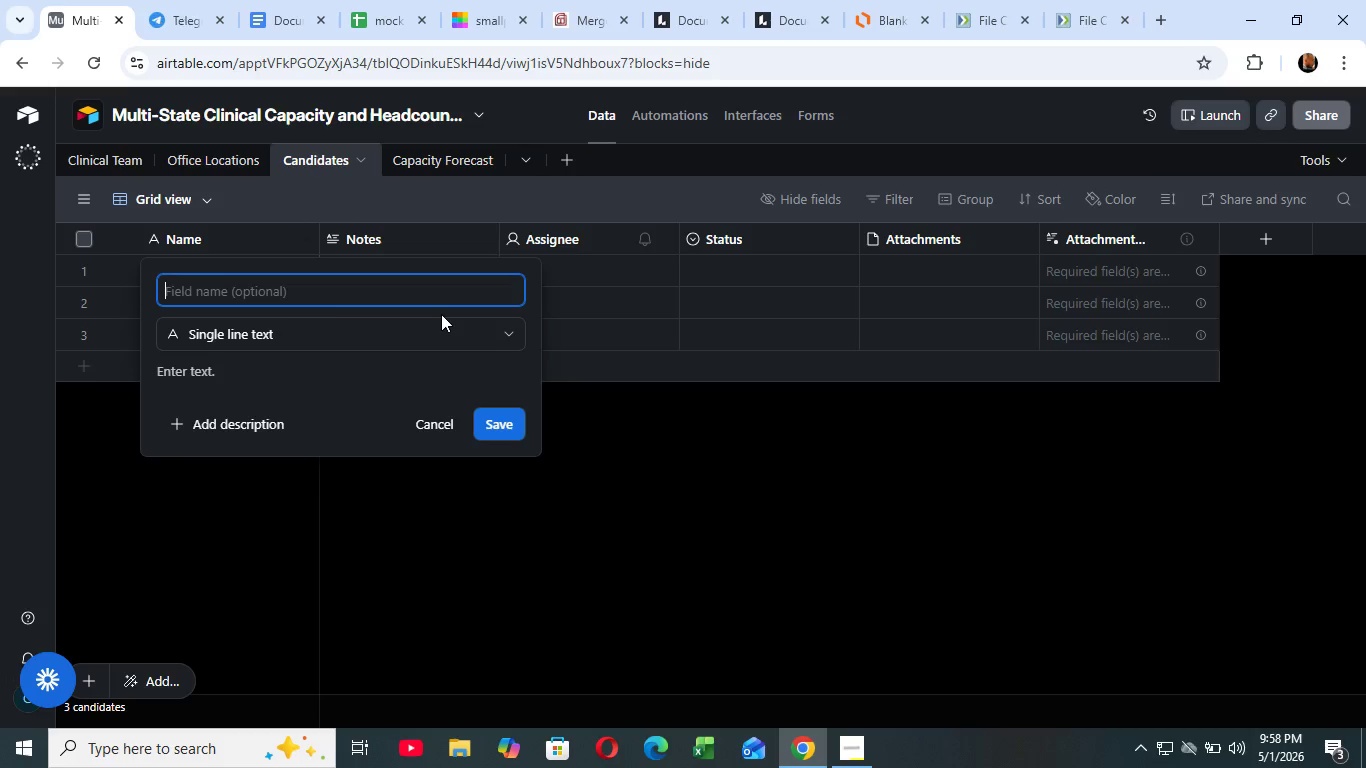 
key(Backspace)
 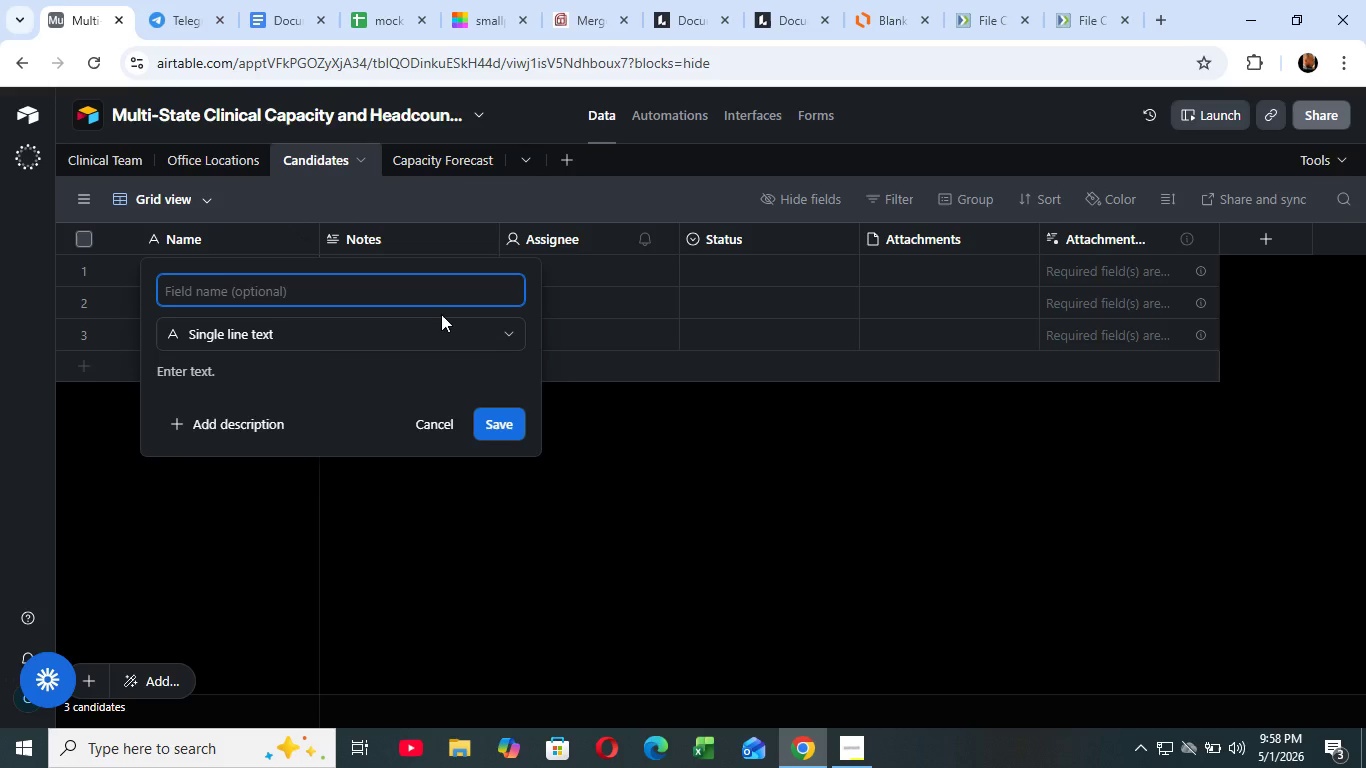 
key(Backspace)
 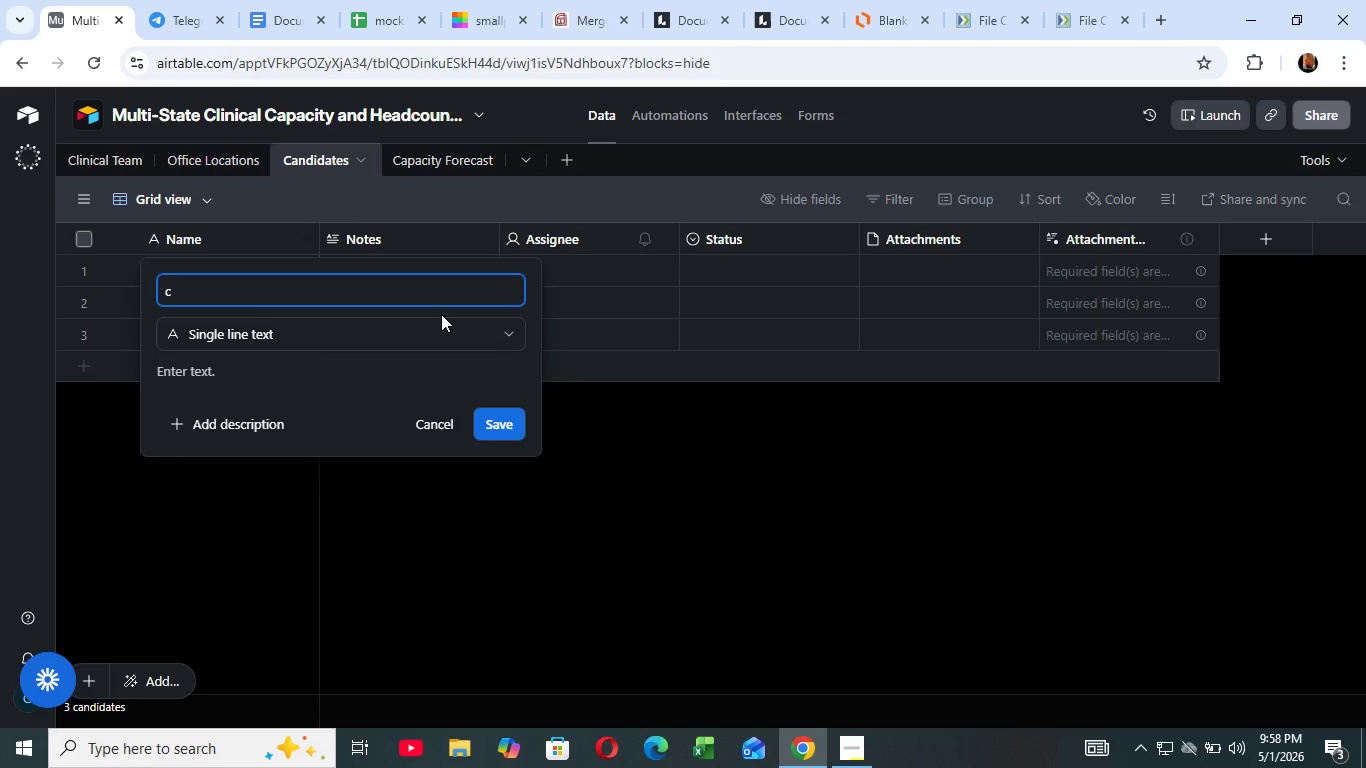 
type(c)
key(Backspace)
type(CANDIdate Name)
 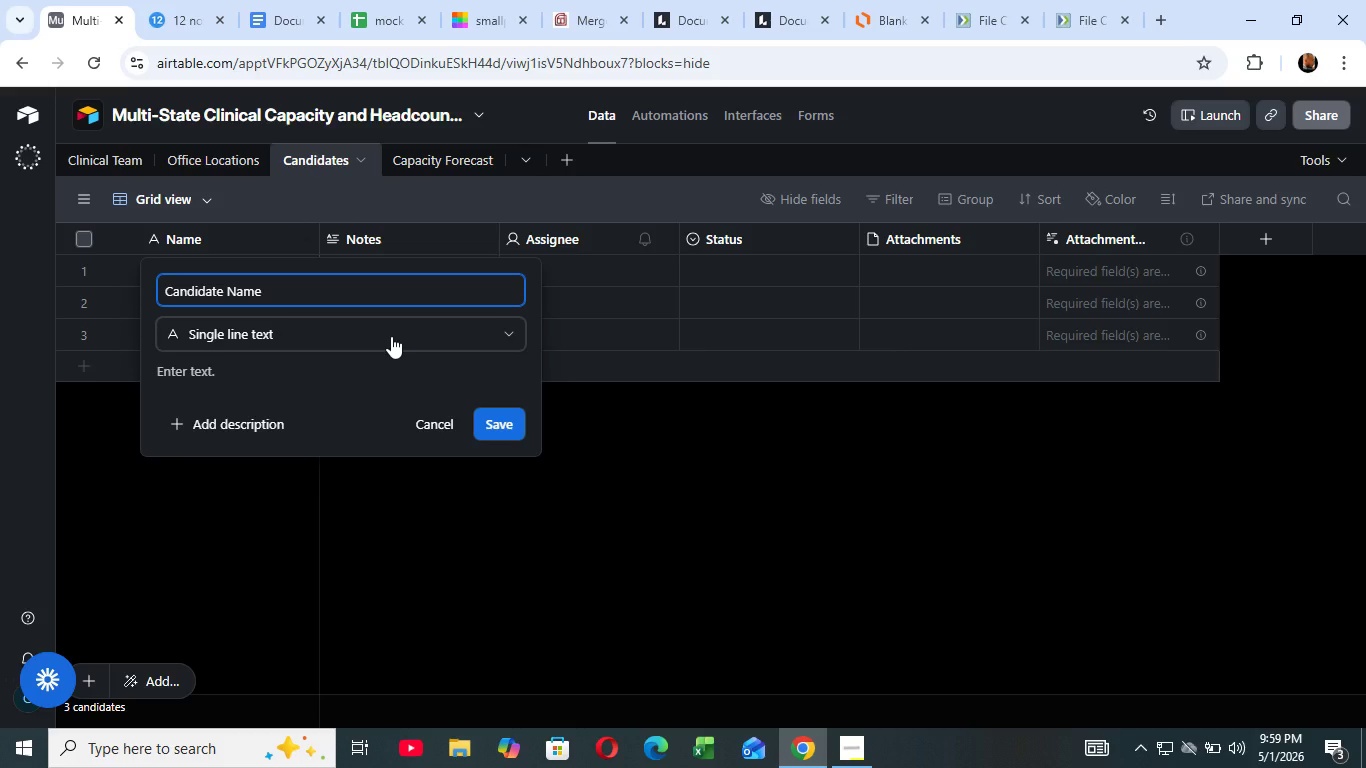 
wait(21.03)
 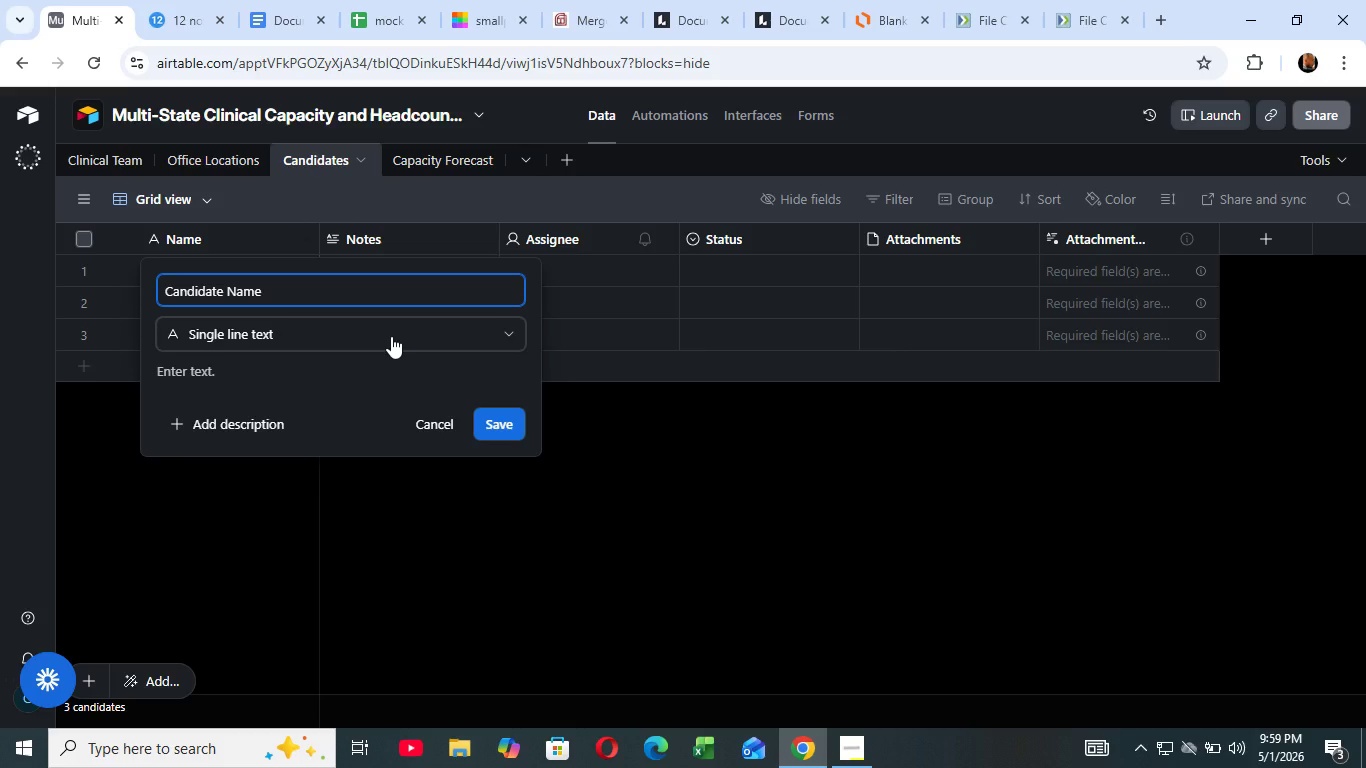 
left_click([509, 419])
 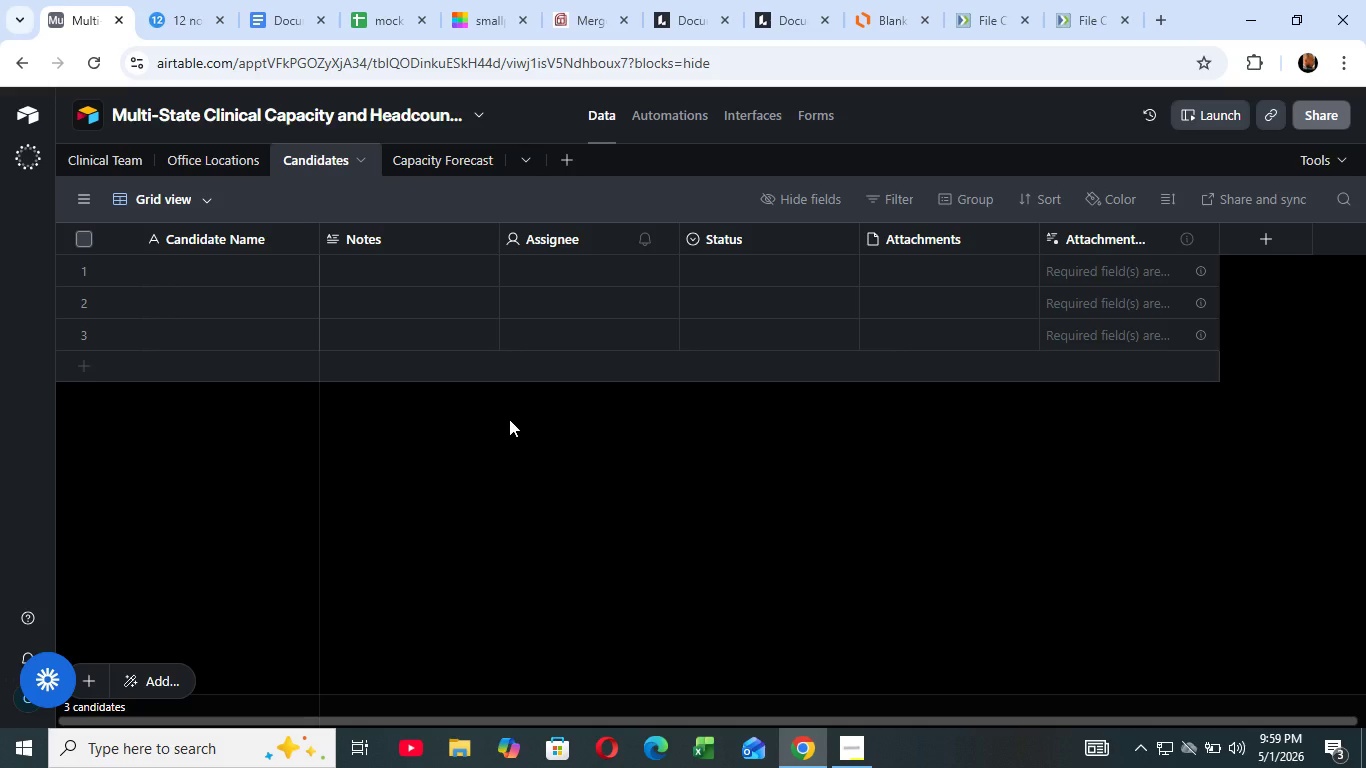 
wait(48.23)
 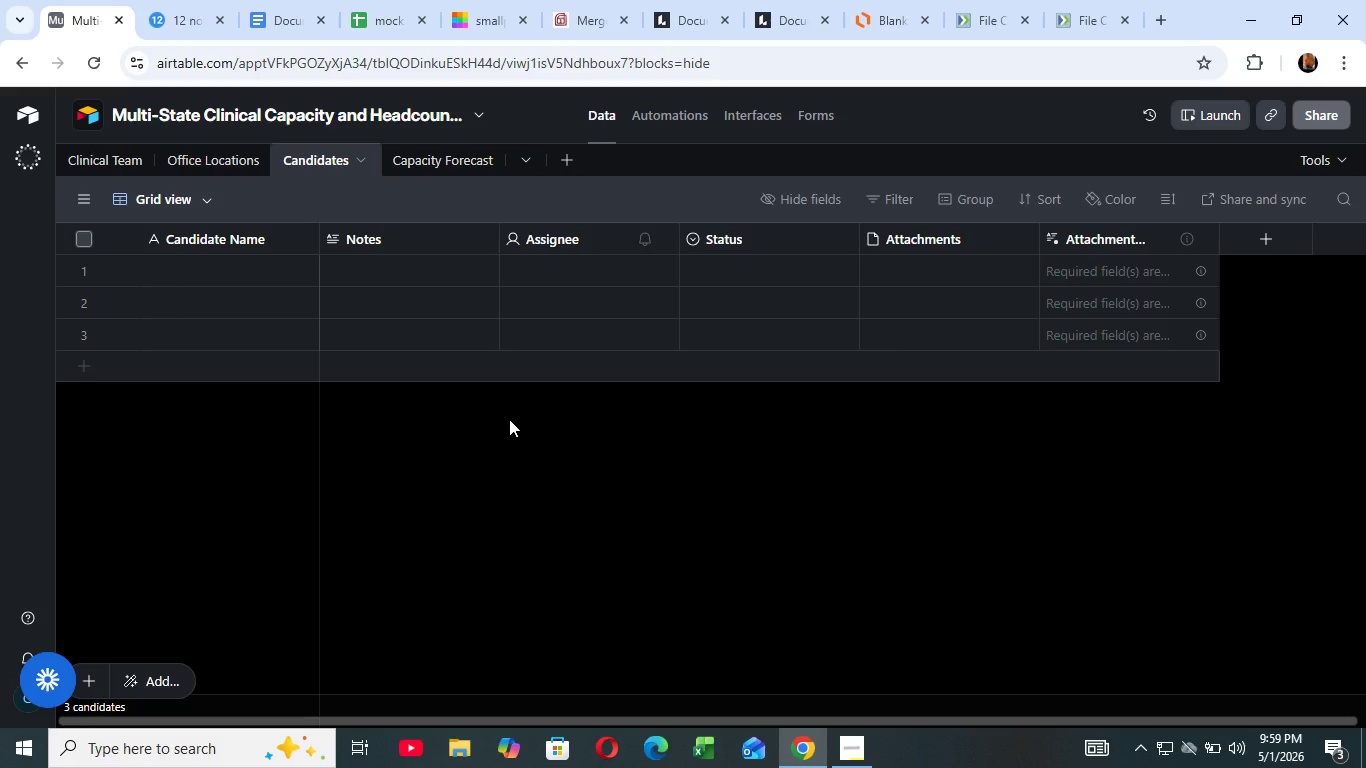 
left_click([492, 230])
 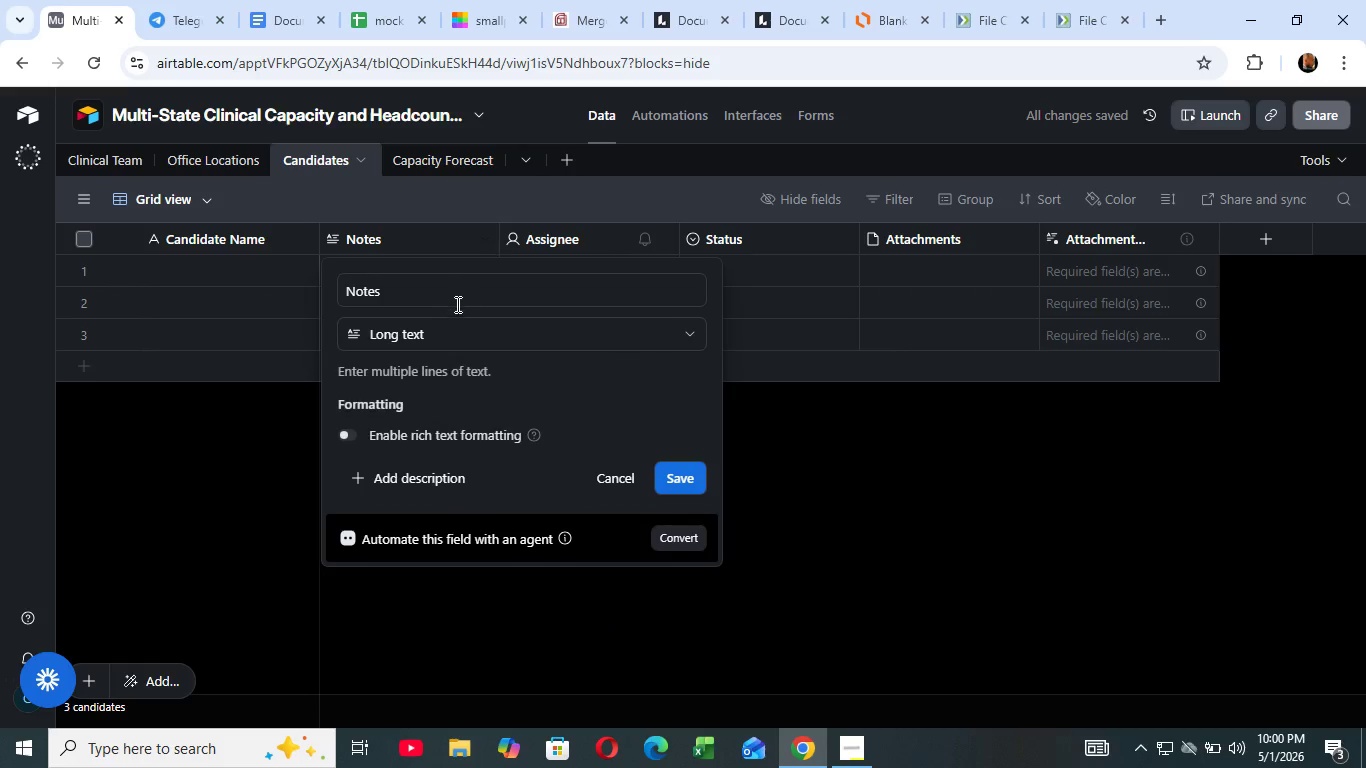 
left_click([481, 241])
 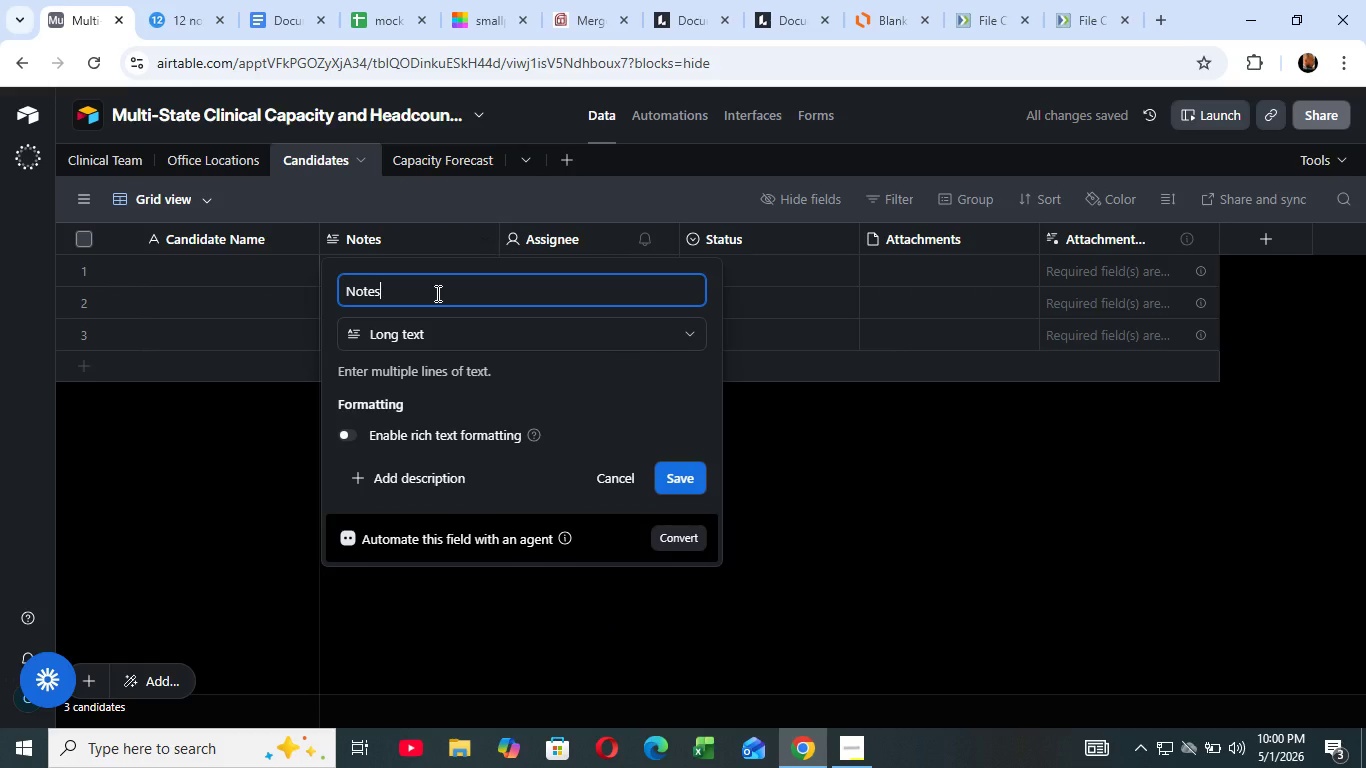 
left_click([419, 289])
 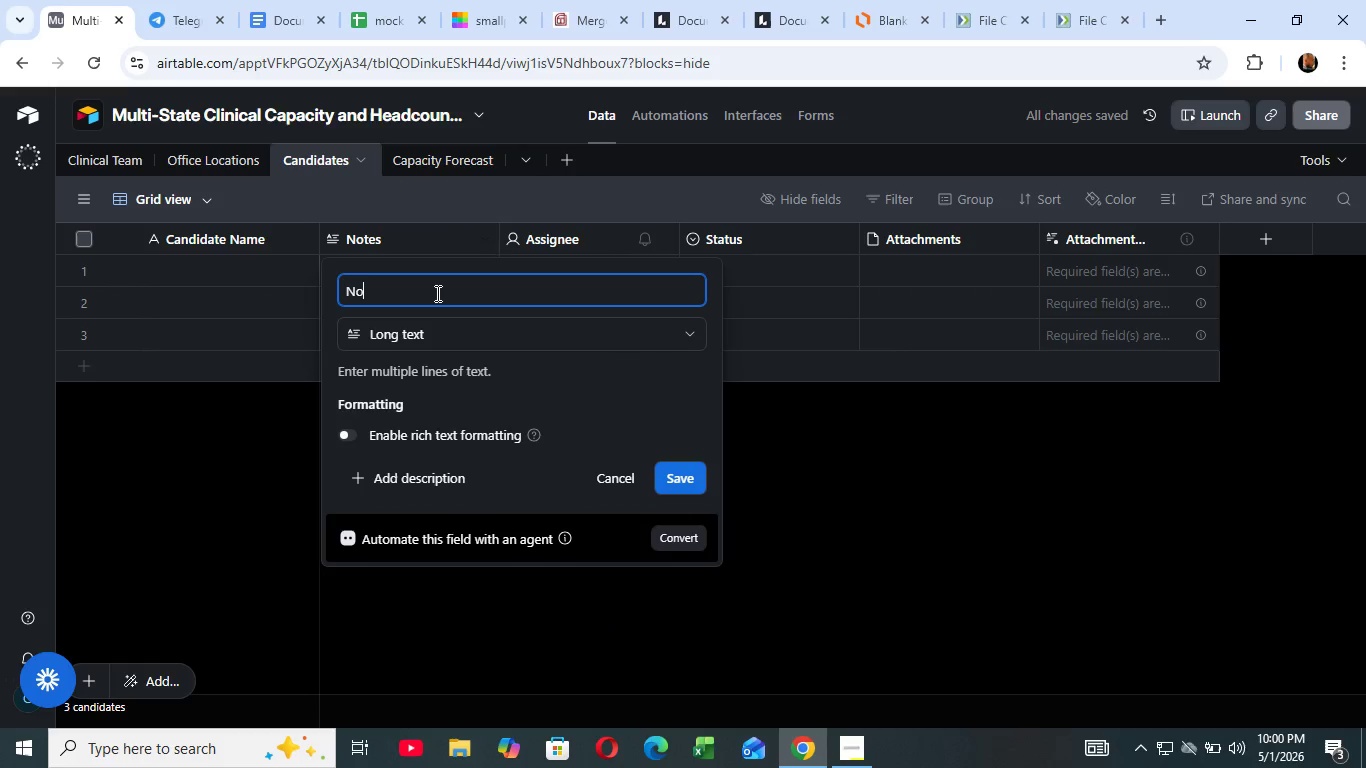 
left_click([435, 294])
 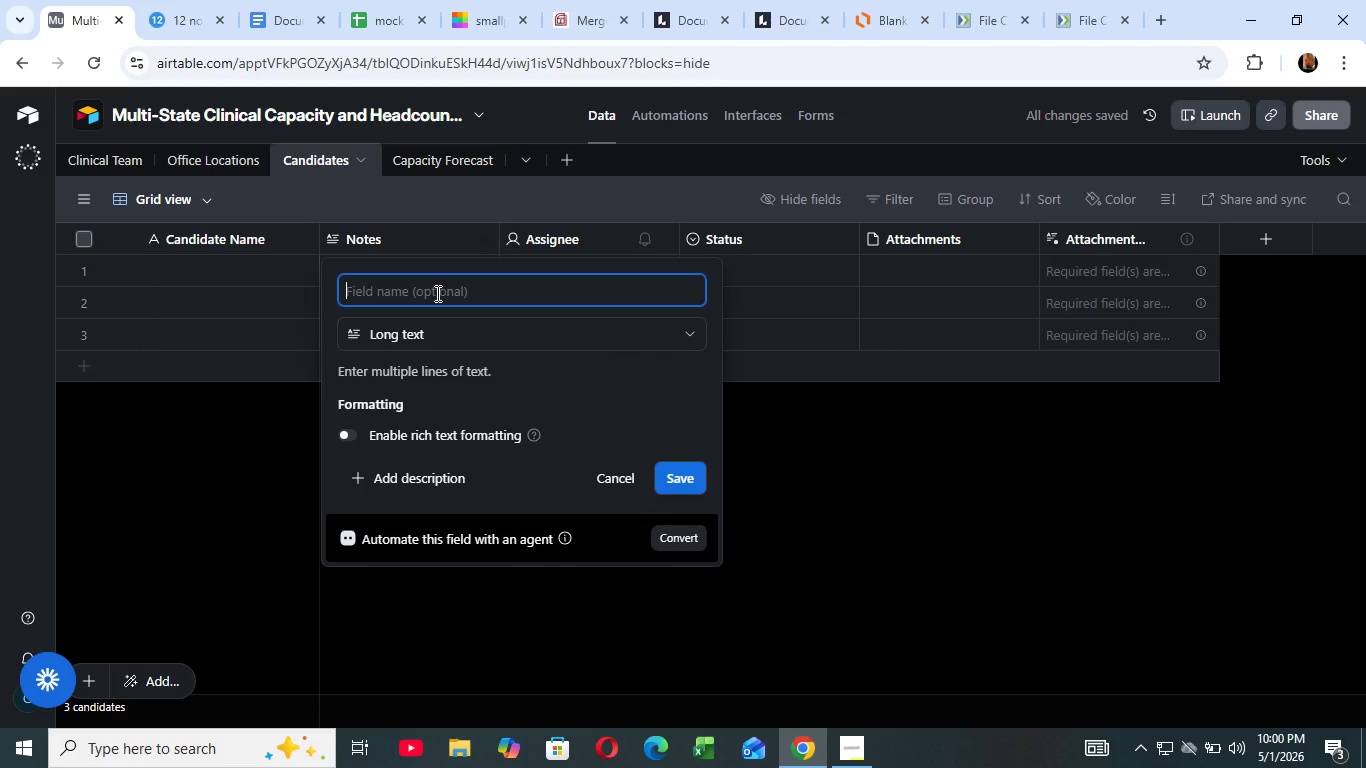 
key(Backspace)
 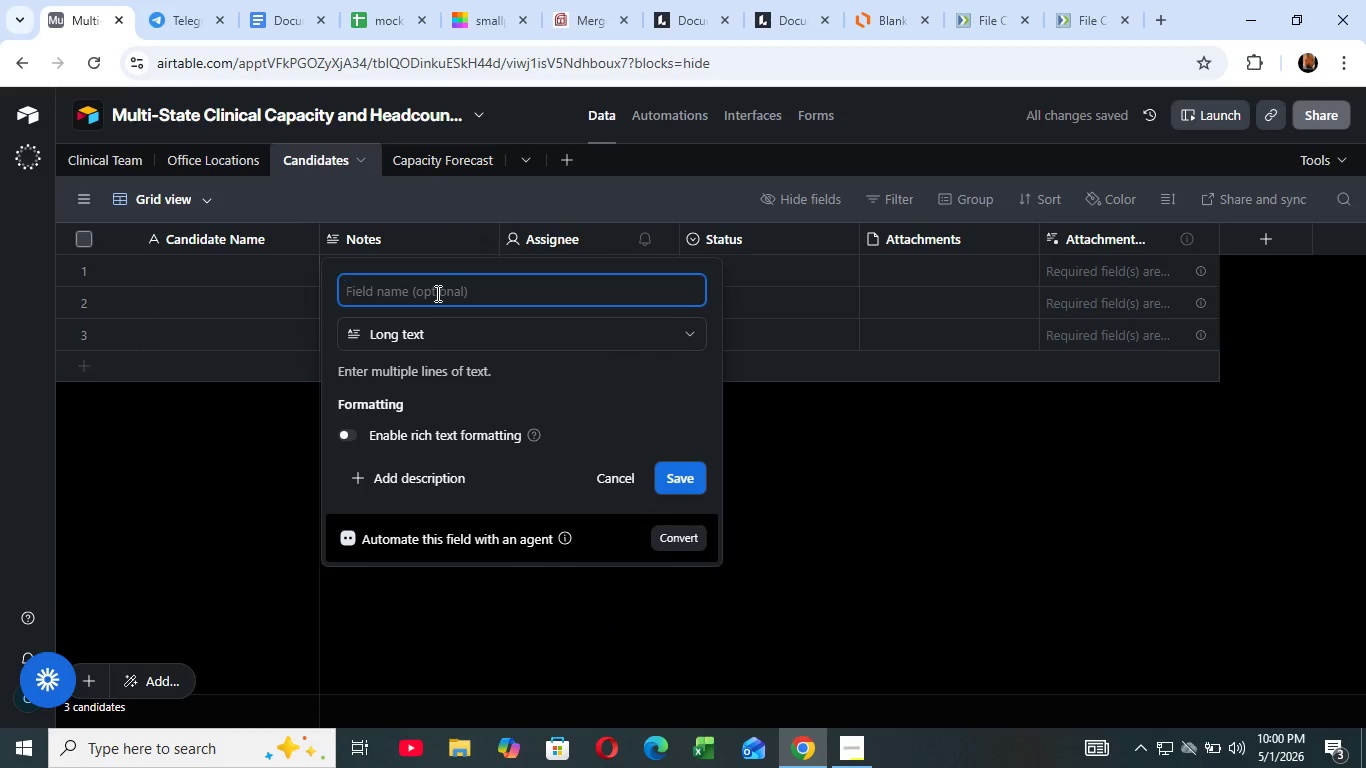 
key(Backspace)
 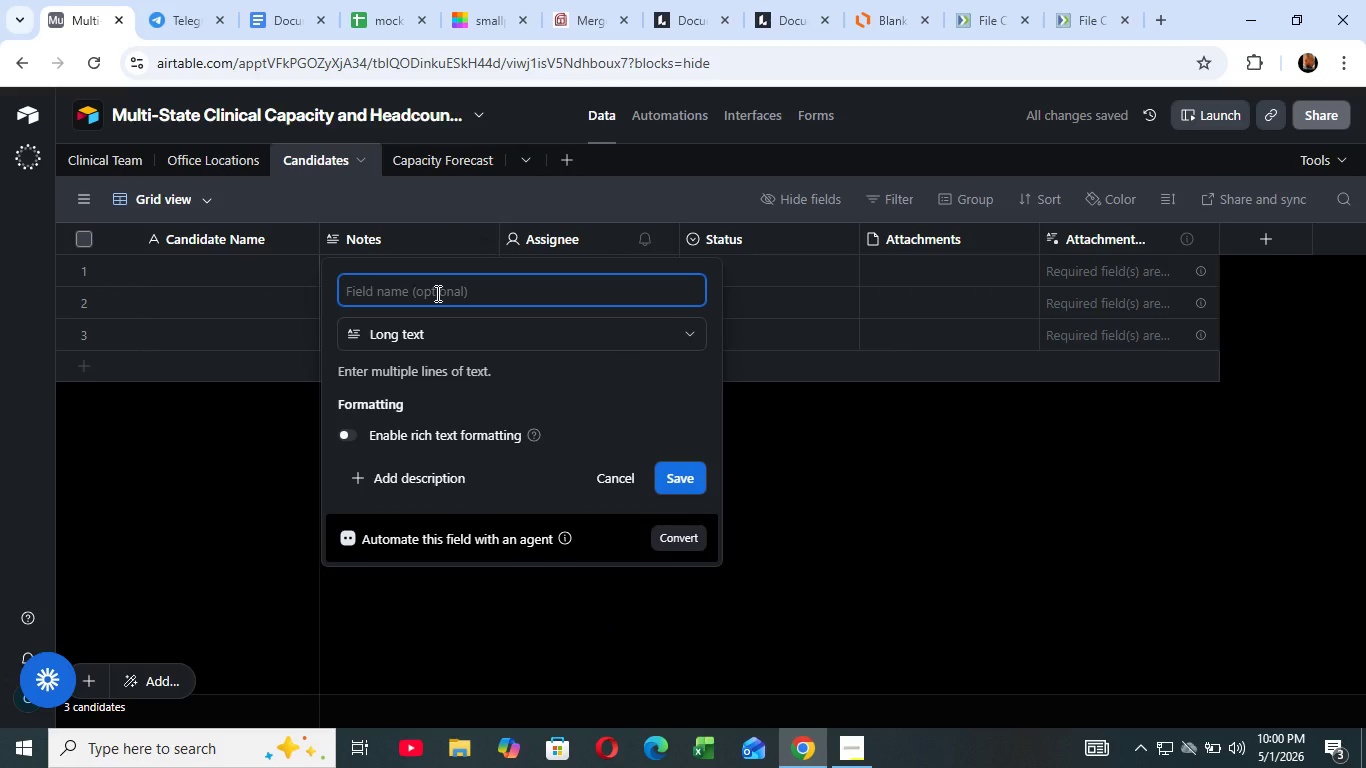 
key(Backspace)
 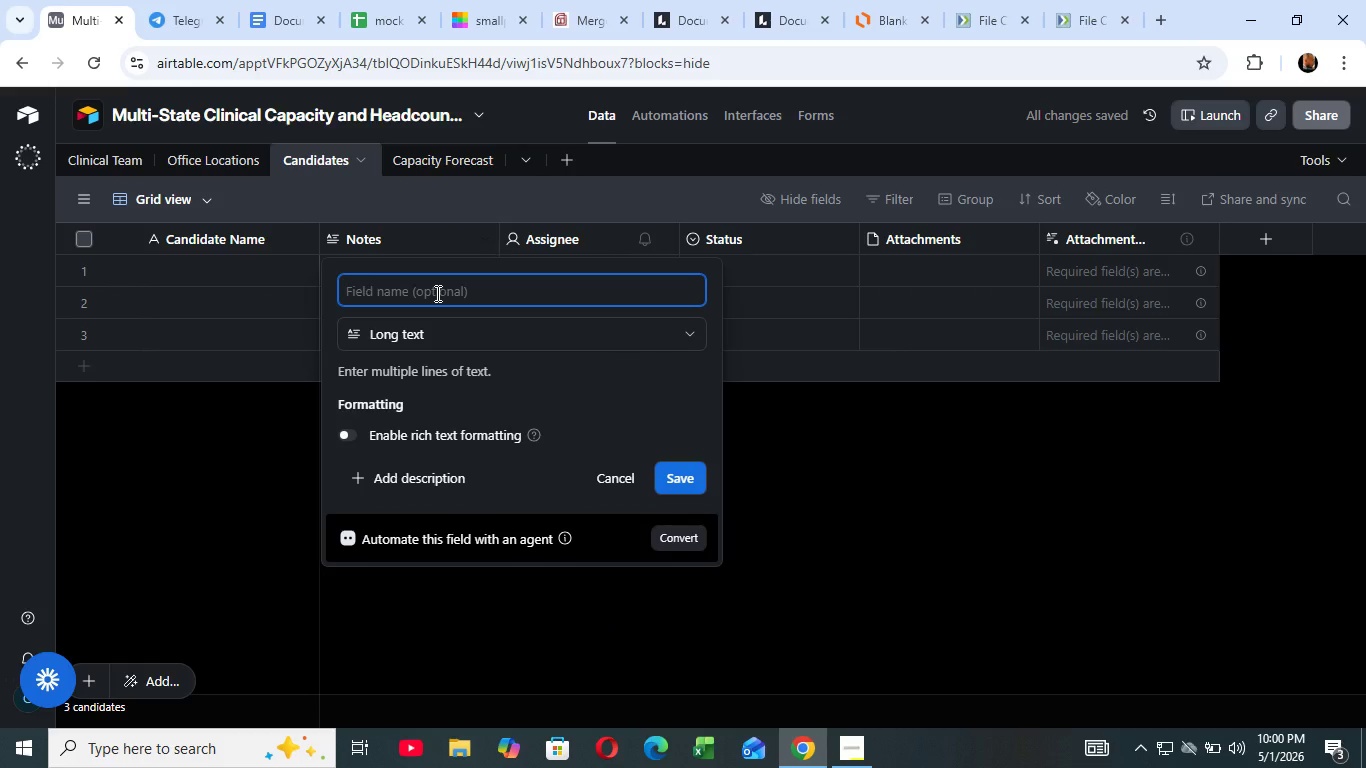 
key(Backspace)
 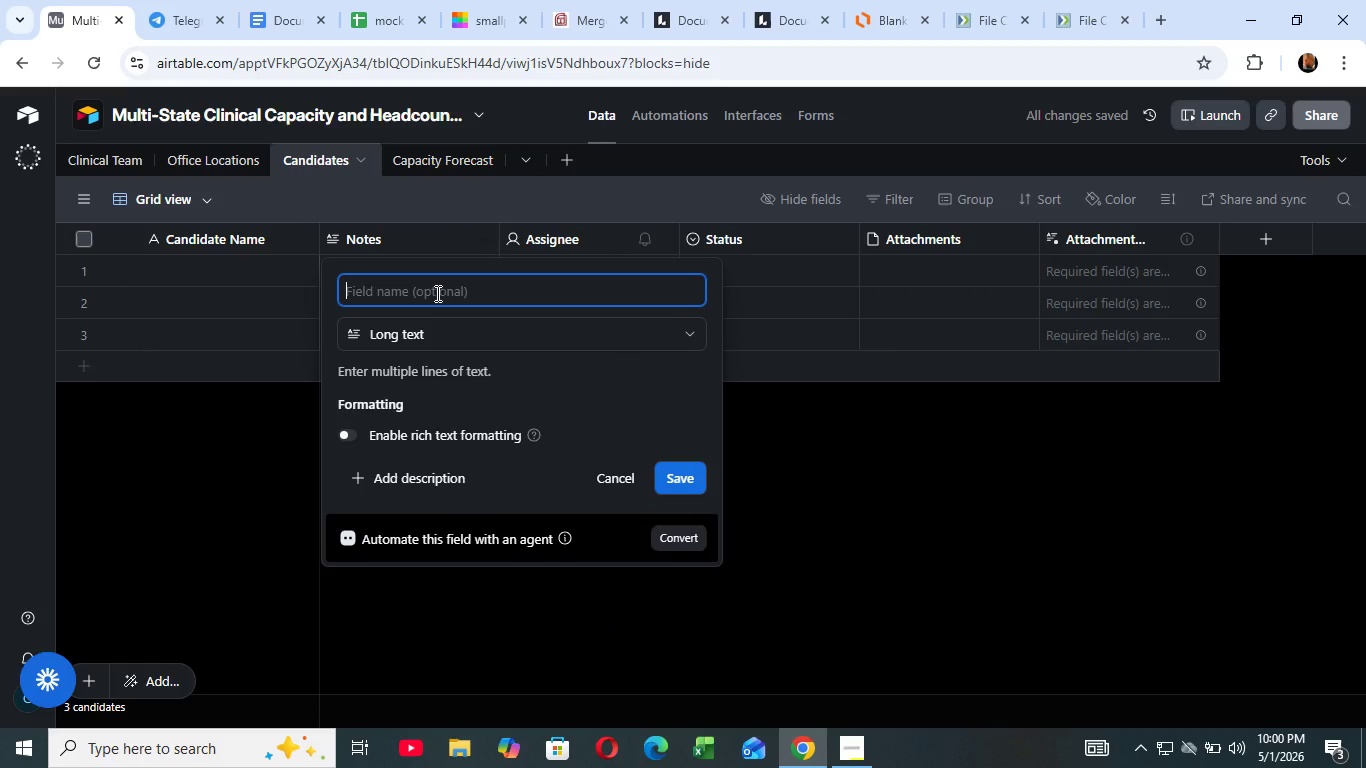 
key(Backspace)
 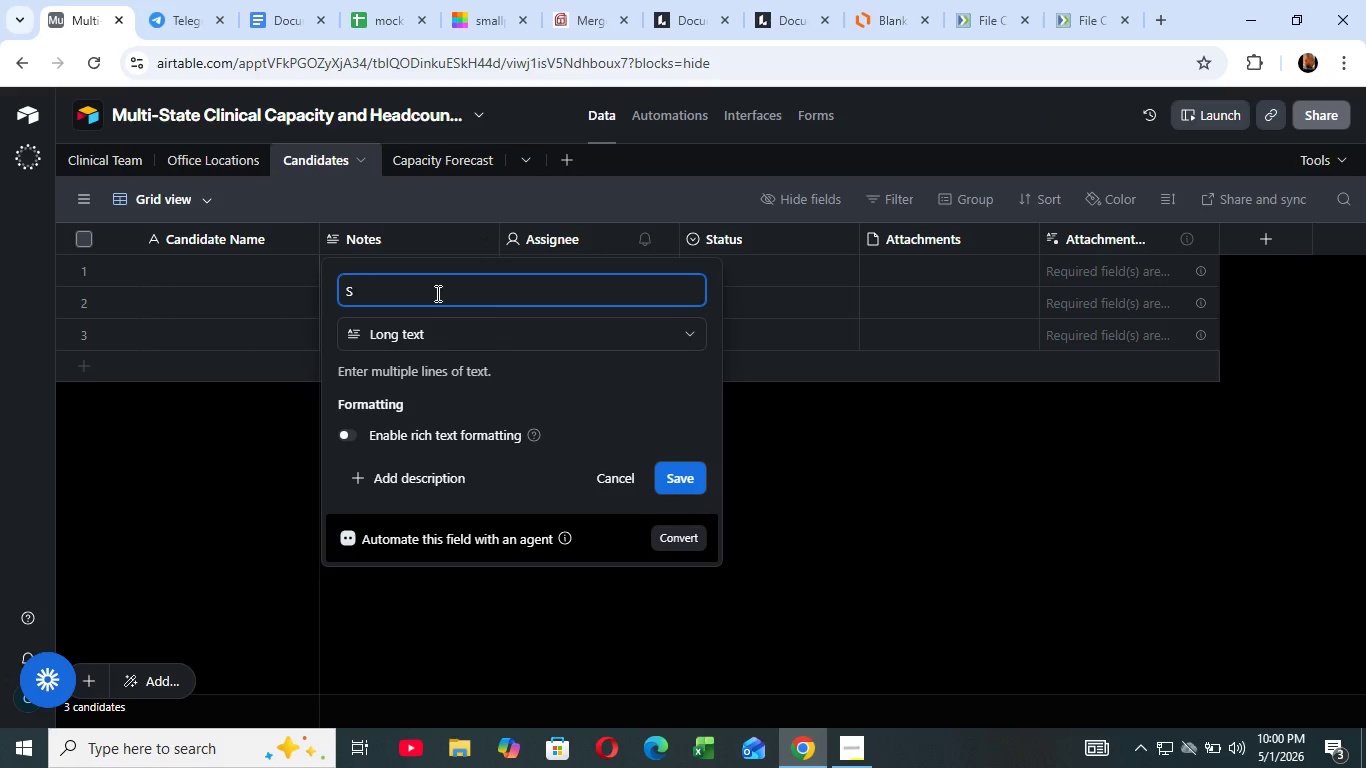 
type(STAGe)
 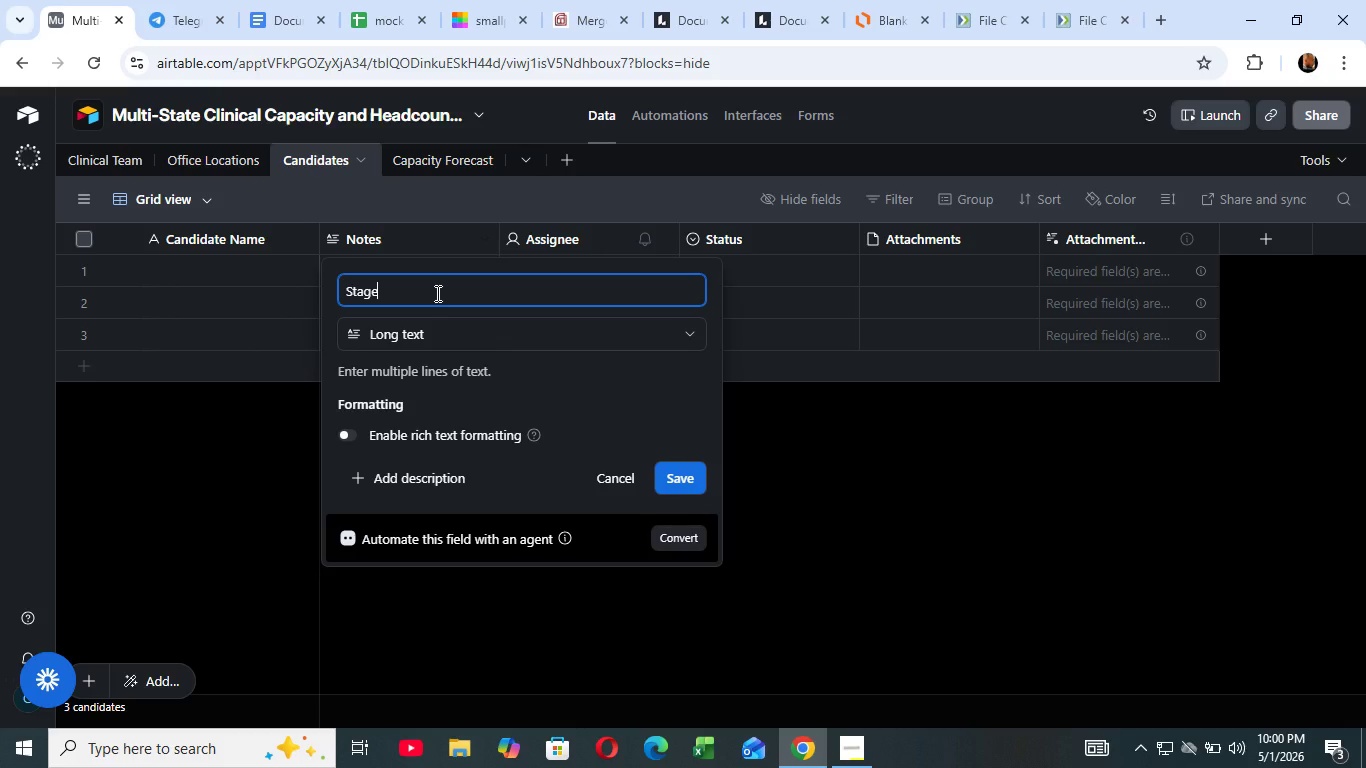 
wait(27.05)
 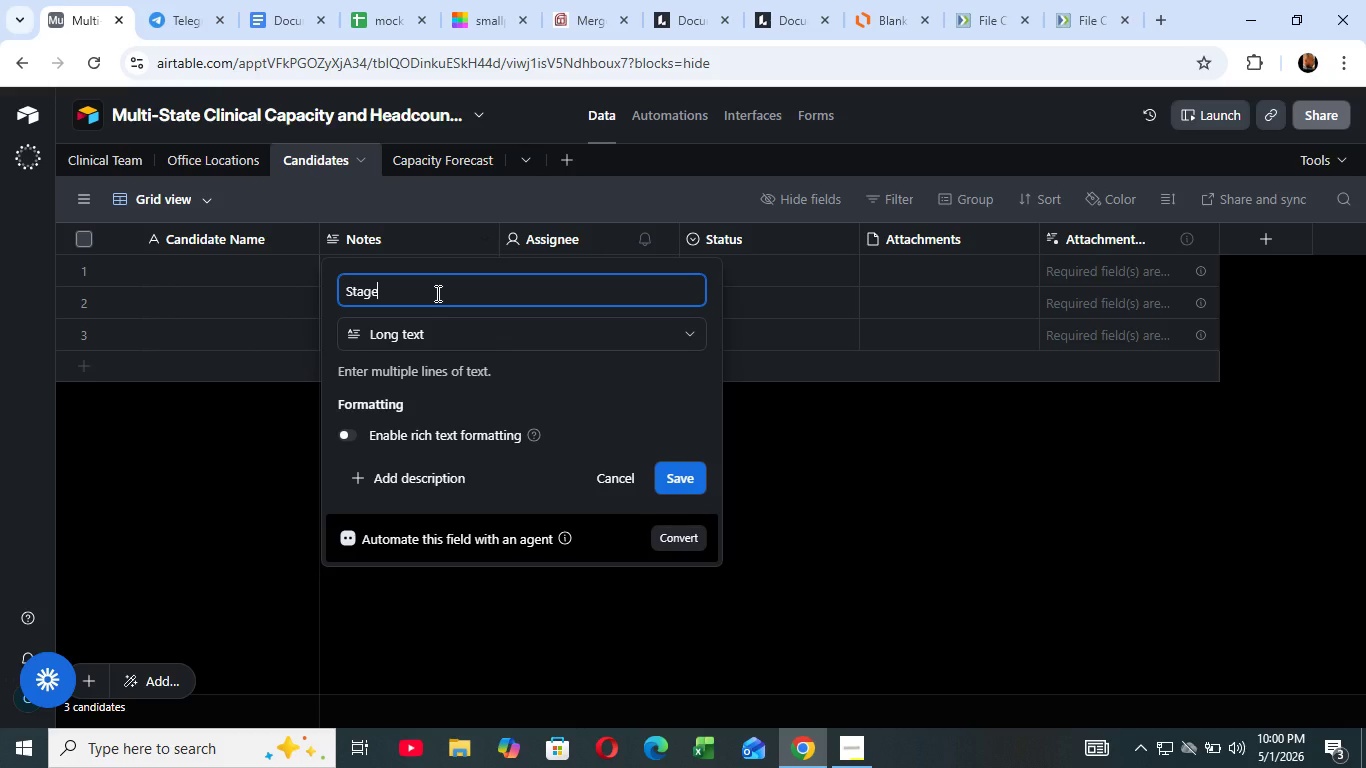 
left_click([456, 314])
 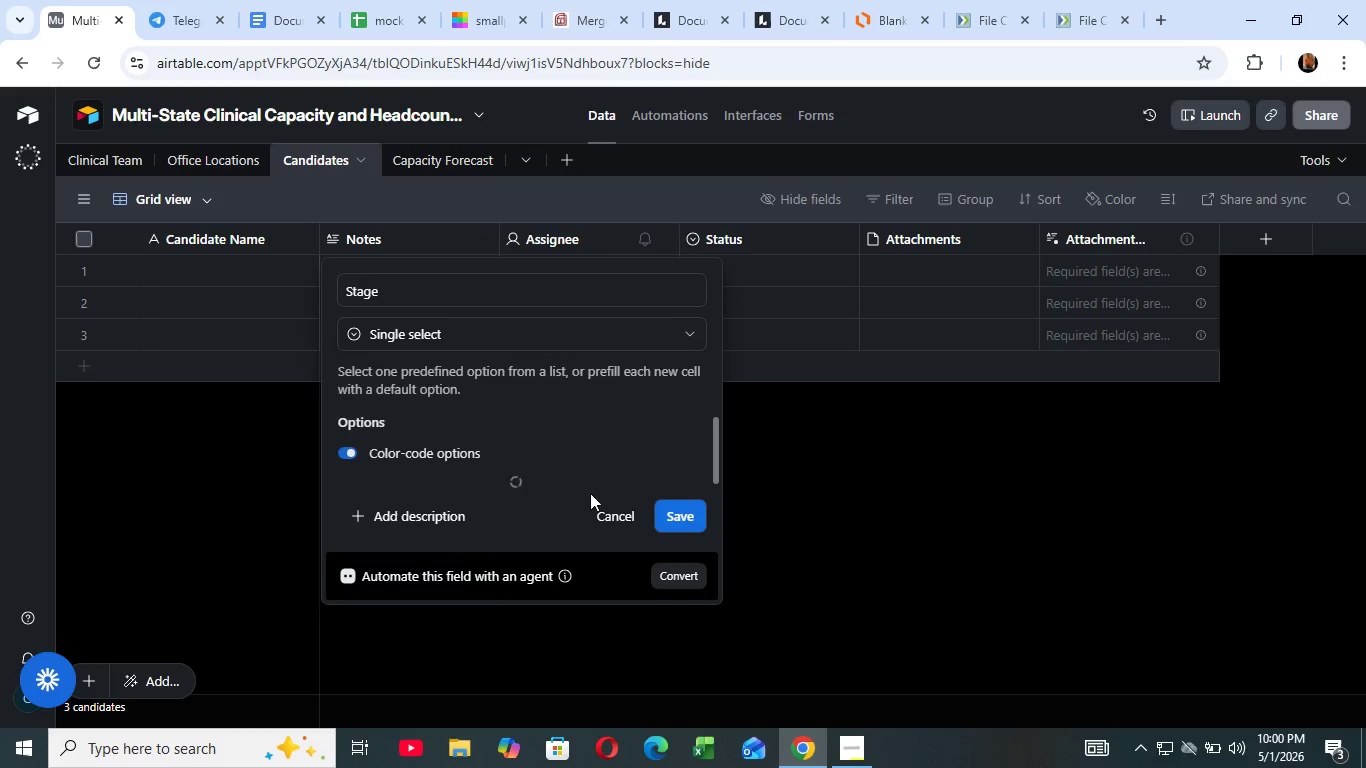 
scroll: coordinate [447, 430], scroll_direction: down, amount: 2.0
 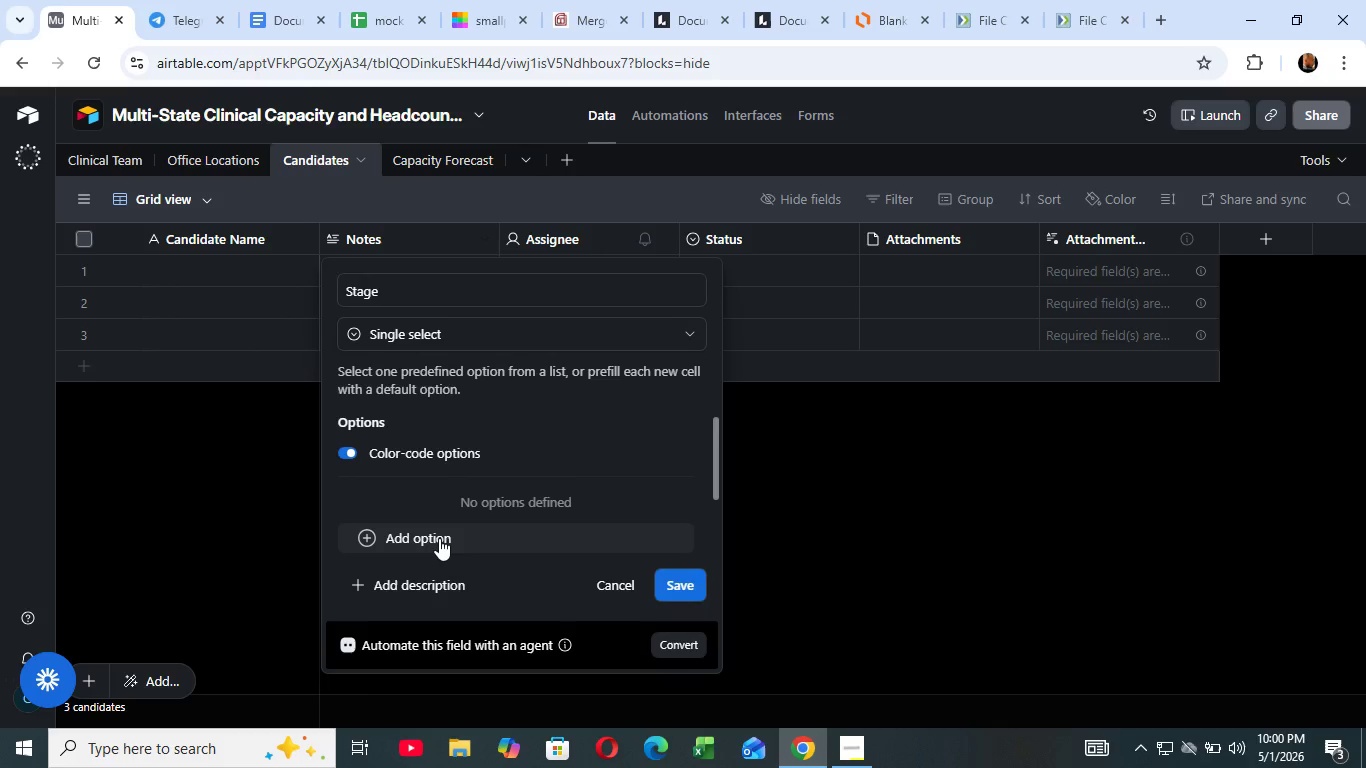 
left_click([439, 410])
 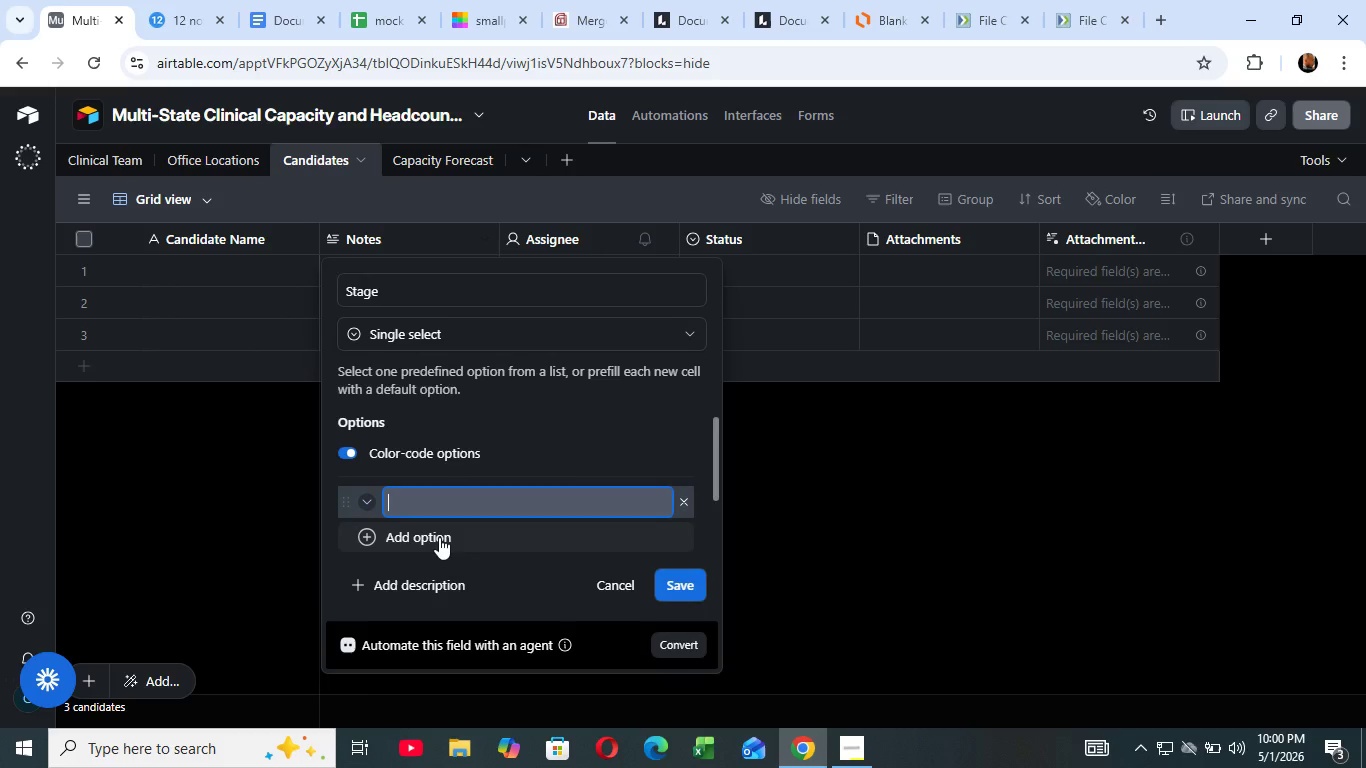 
left_click([439, 537])
 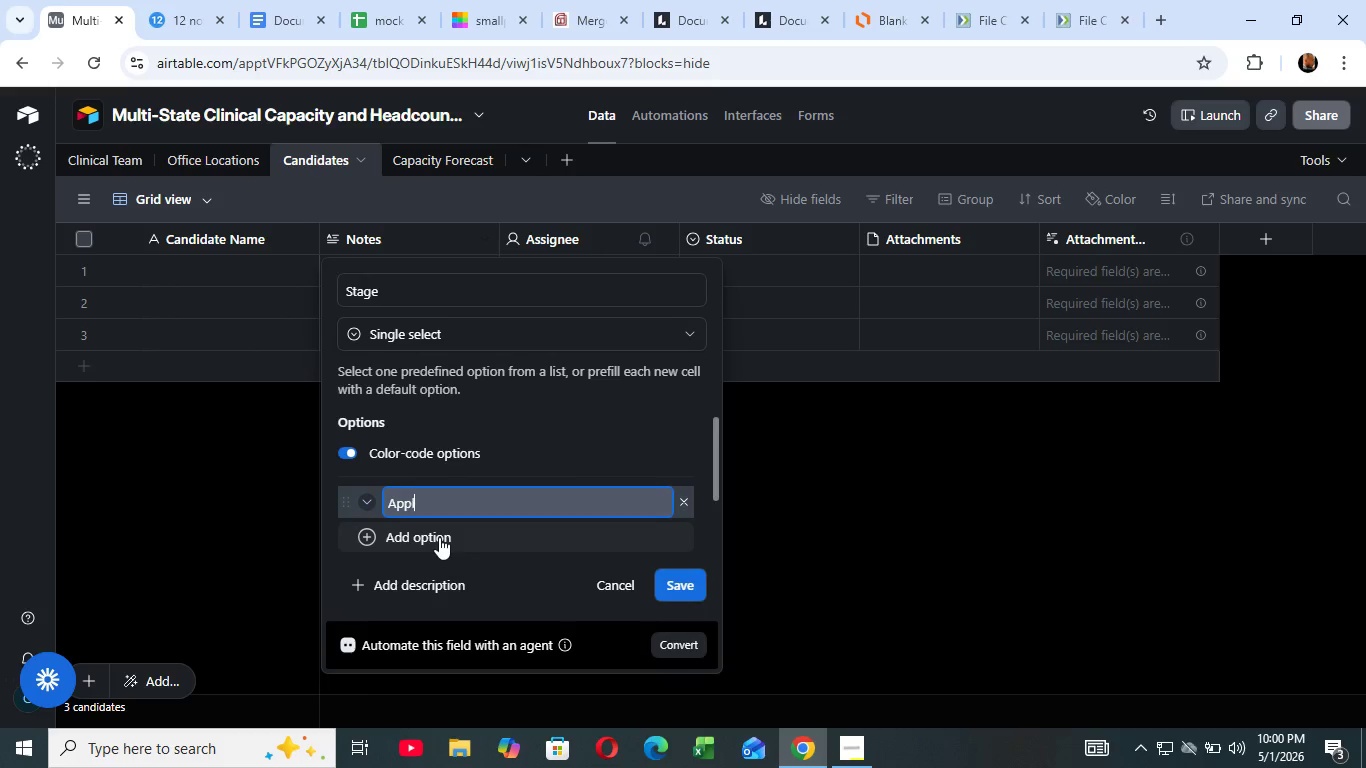 
type(APPLIEd)
 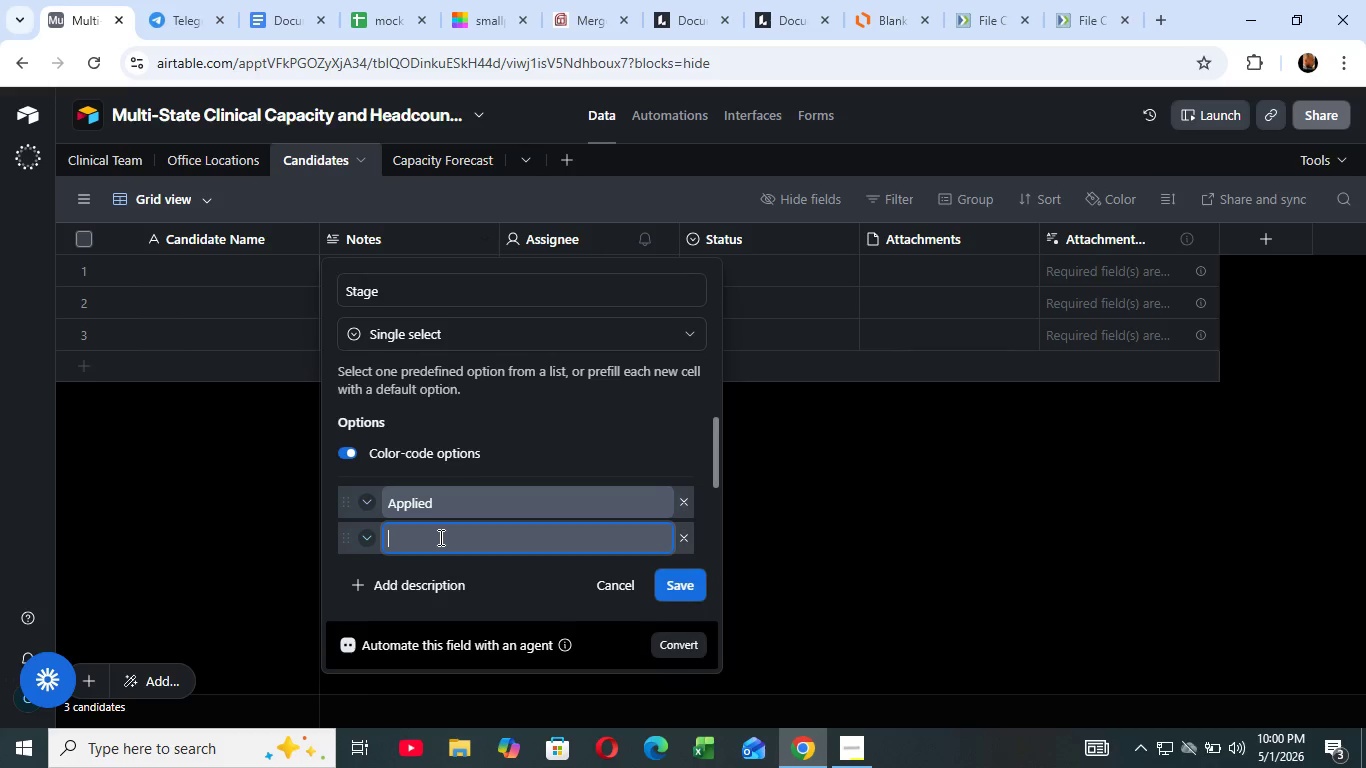 
left_click([439, 537])
 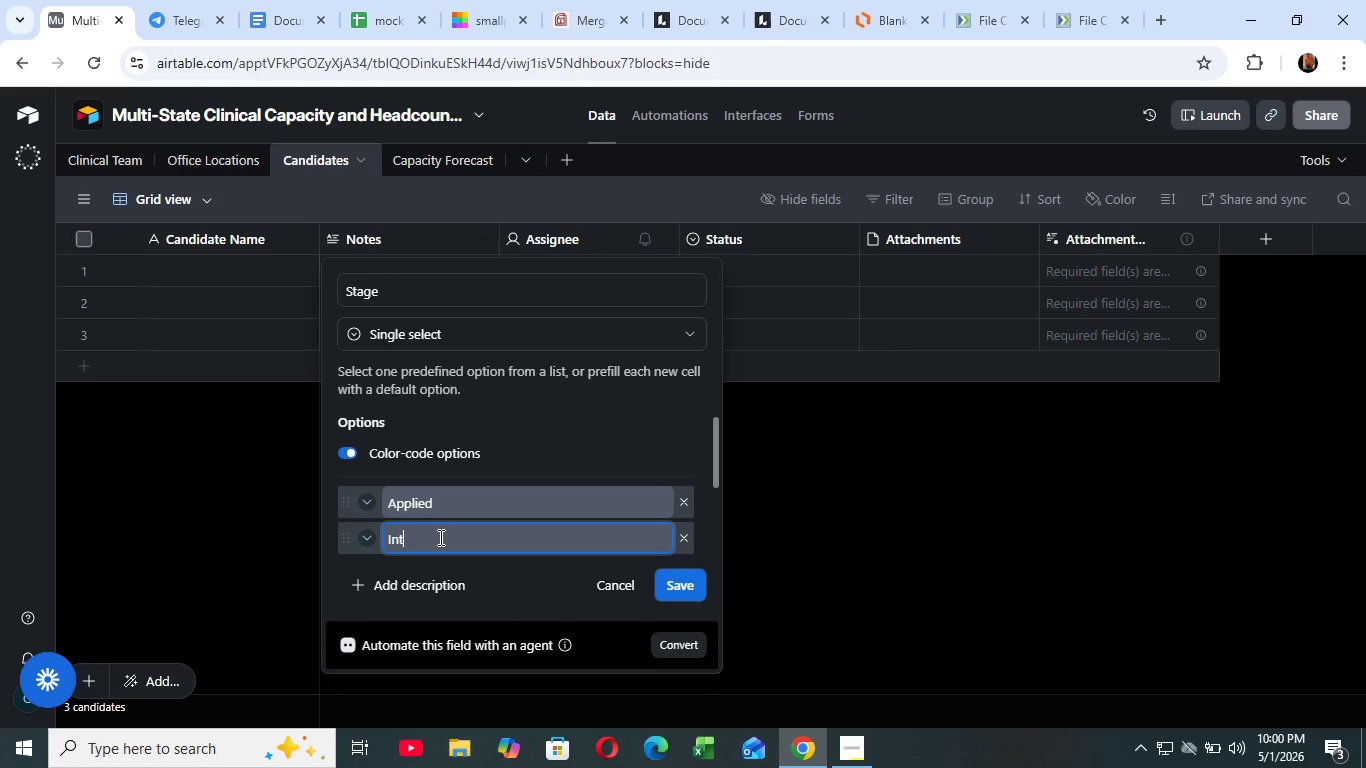 
type(Interviewing)
 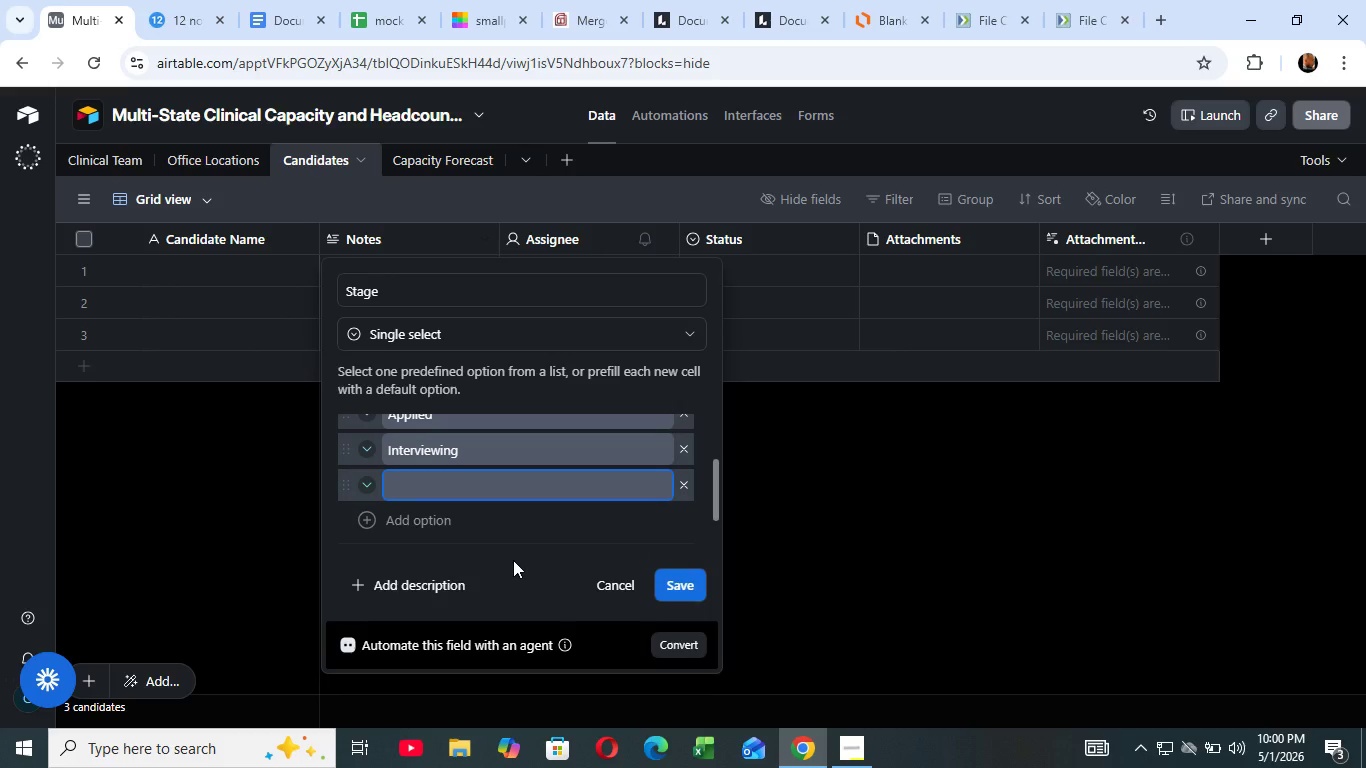 
key(Enter)
 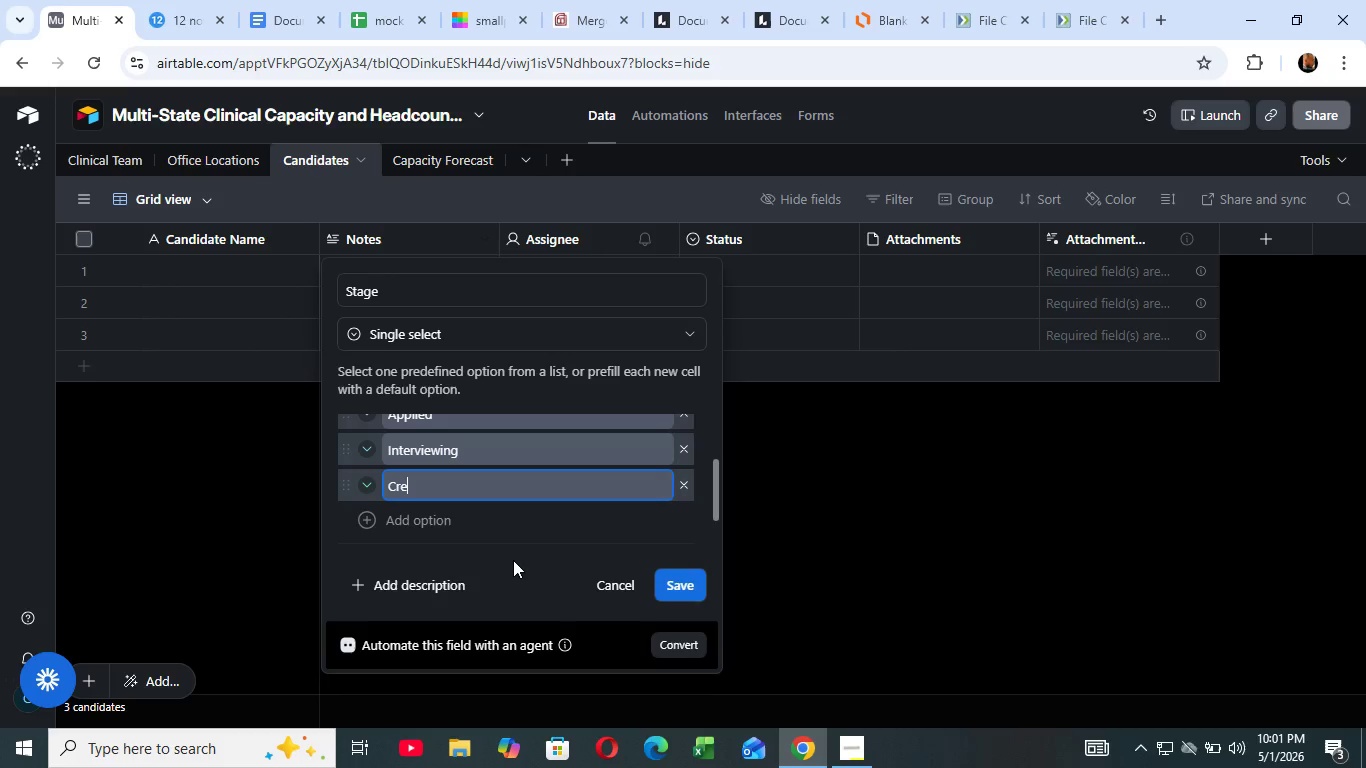 
type(Credentialing)
 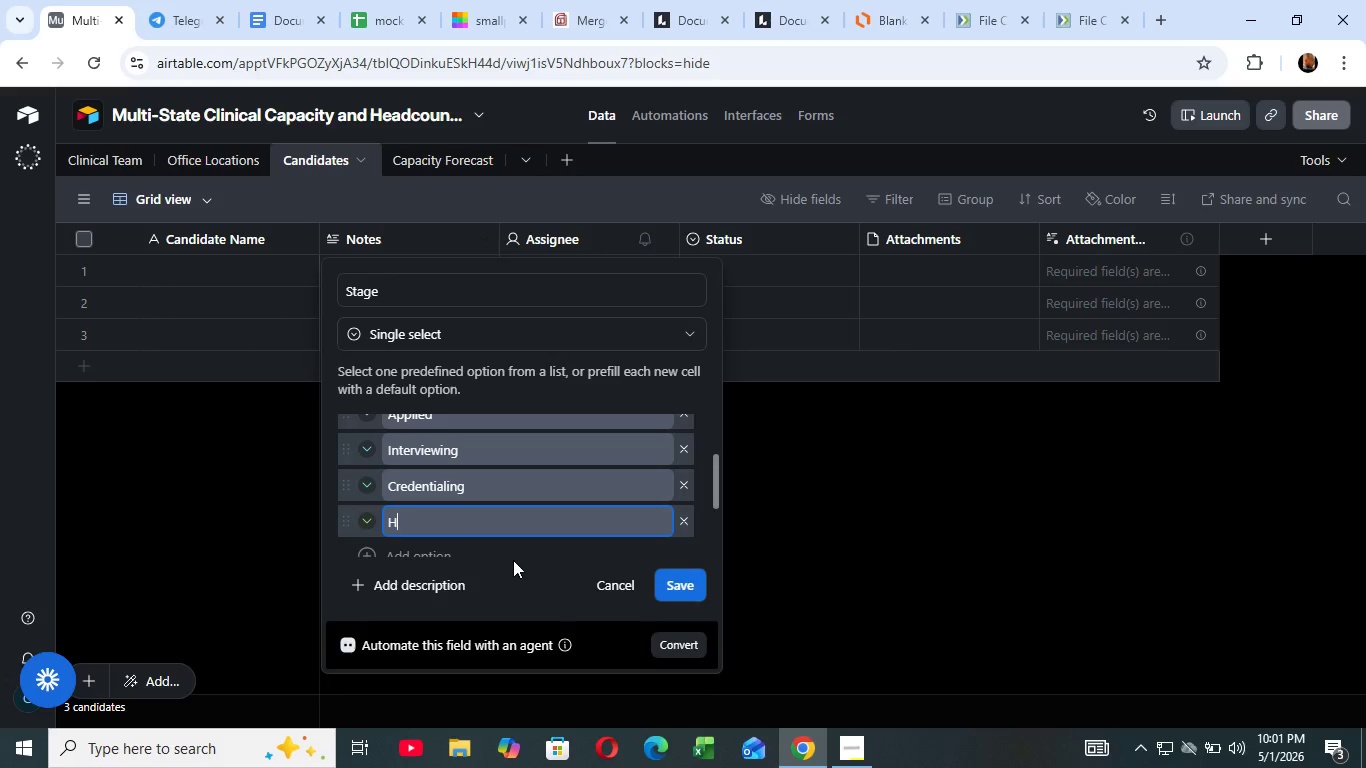 
key(Enter)
 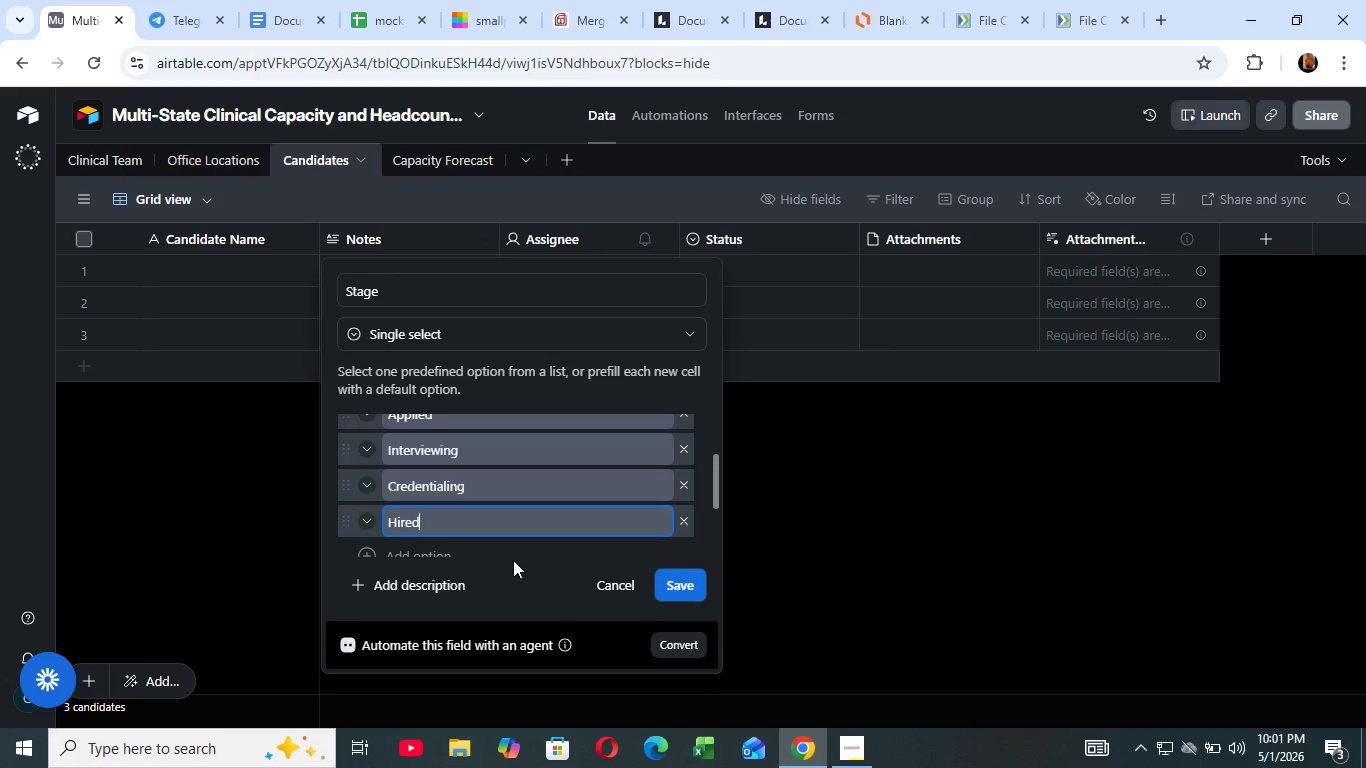 
type(Hired)
 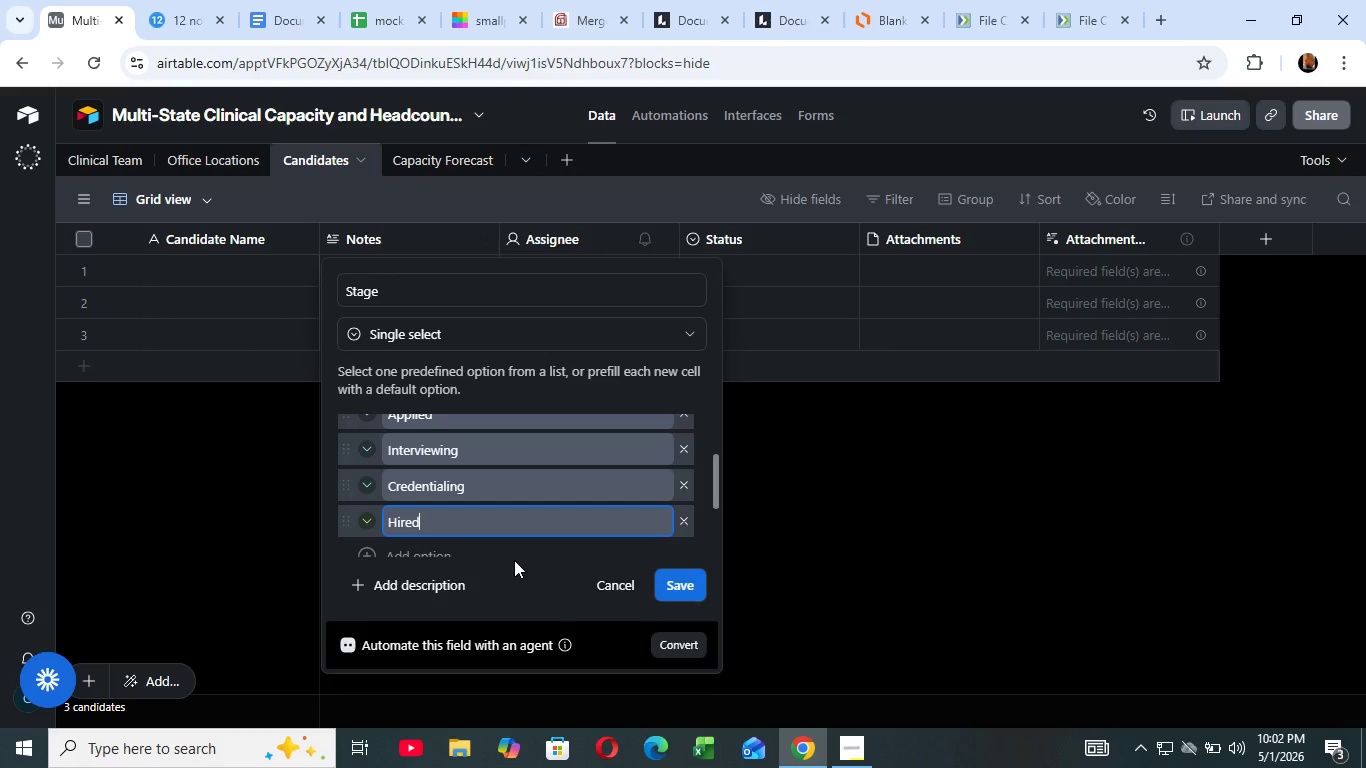 
wait(73.44)
 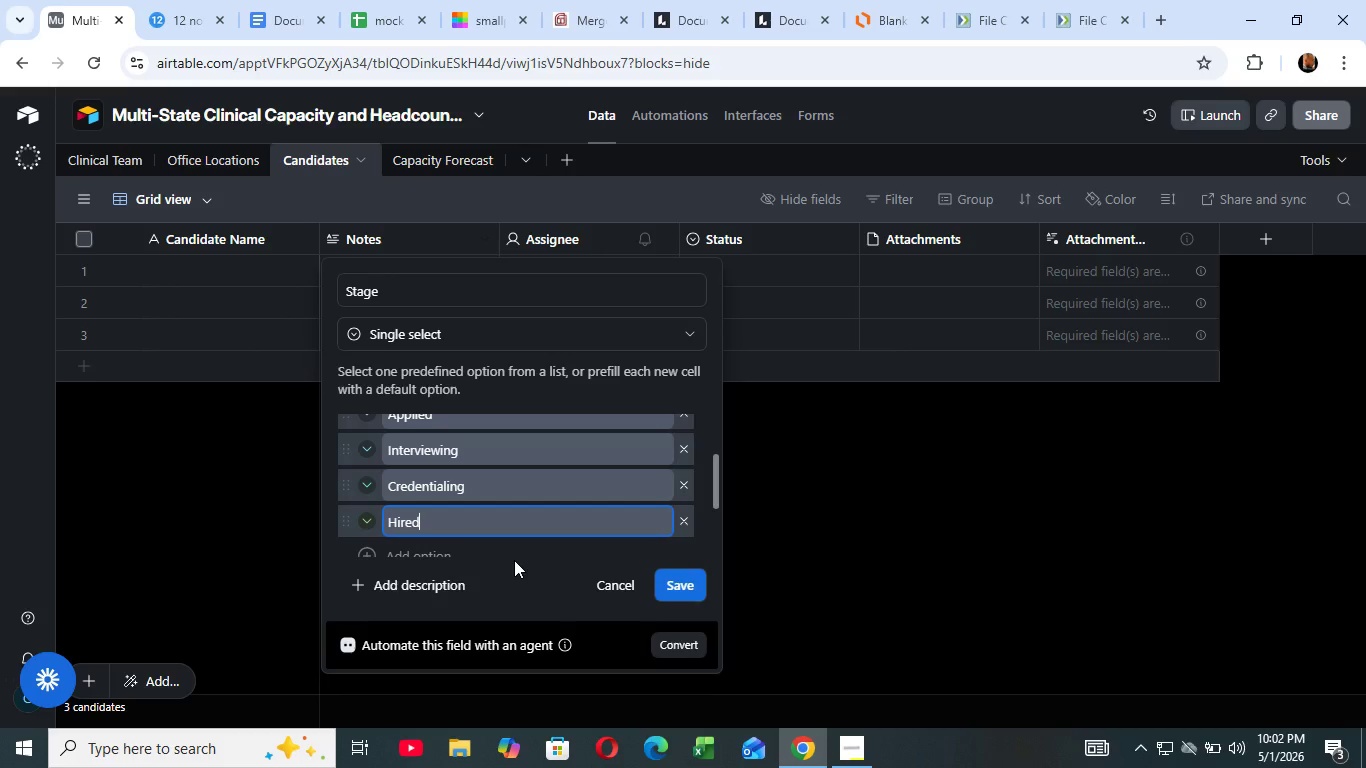 
left_click([670, 576])
 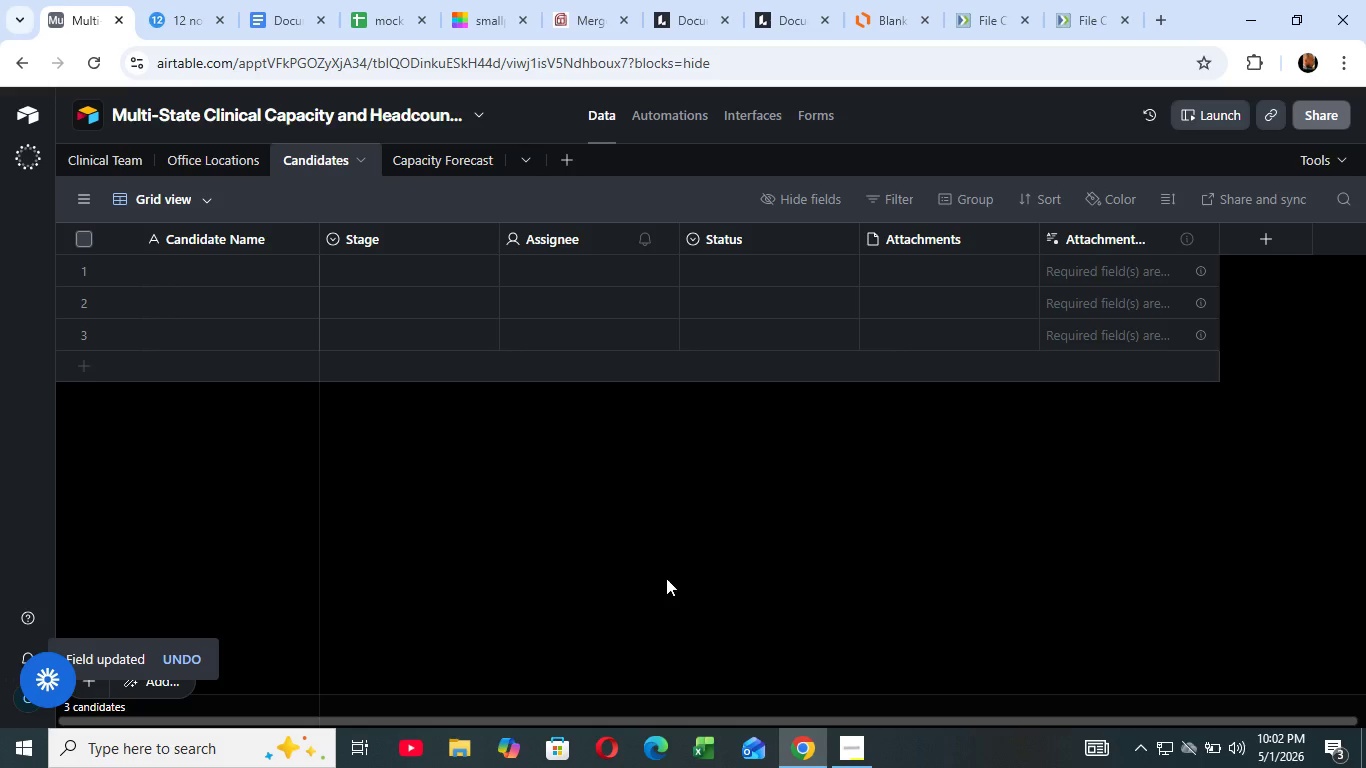 
wait(11.45)
 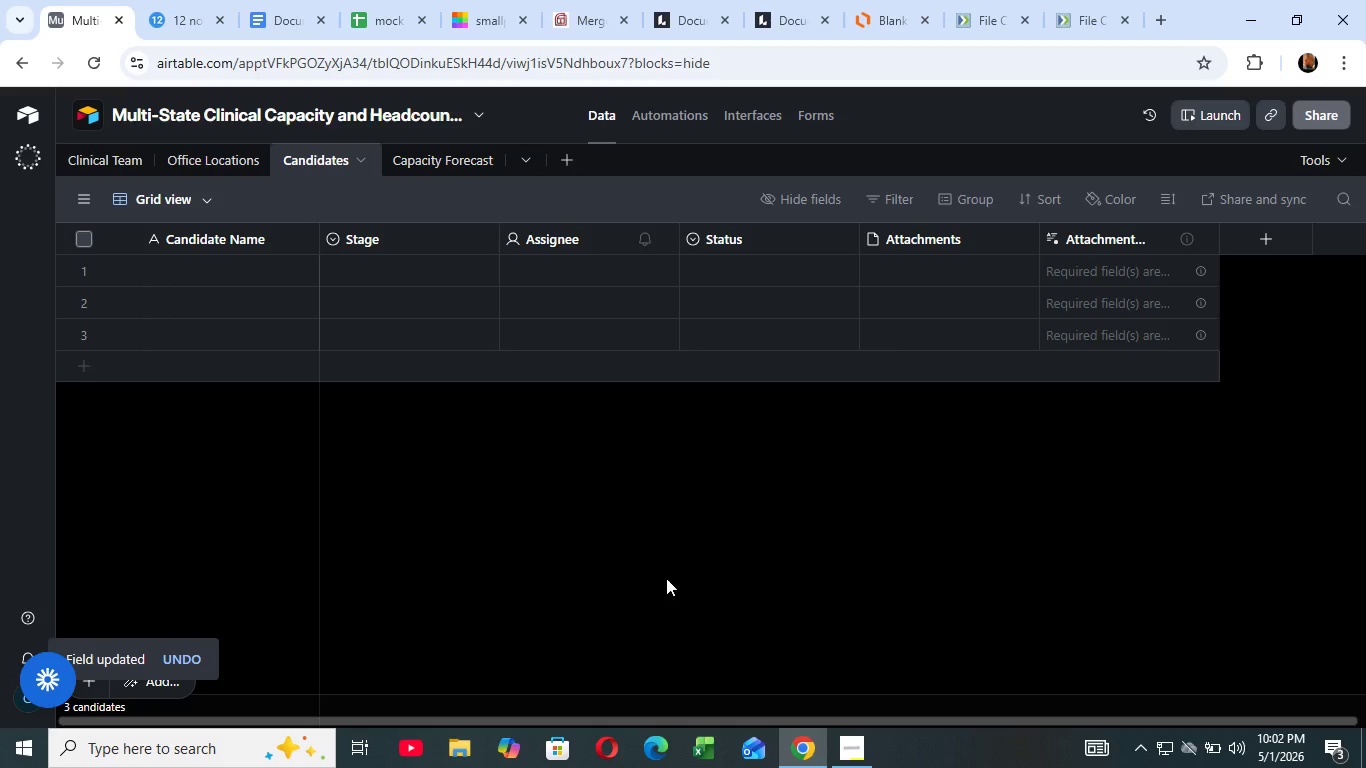 
left_click([668, 236])
 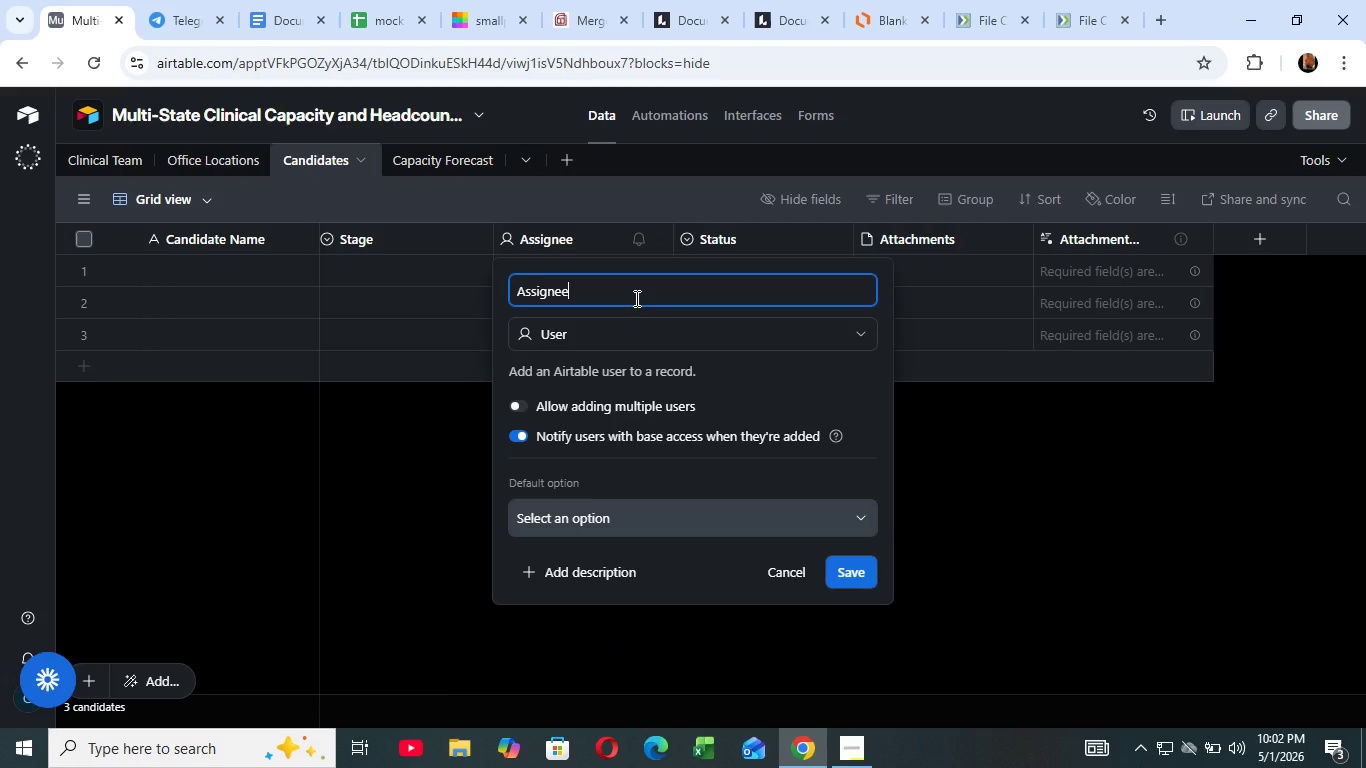 
left_click([648, 285])
 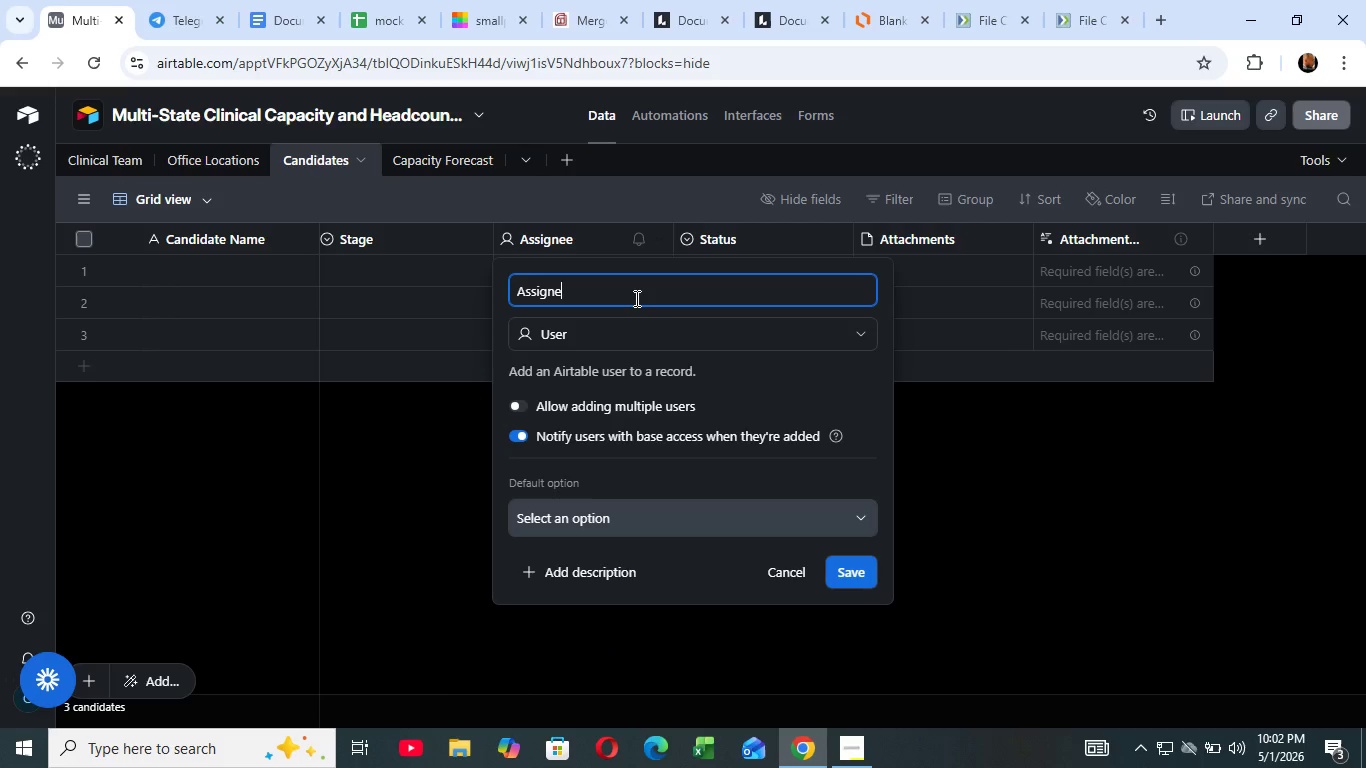 
left_click([635, 298])
 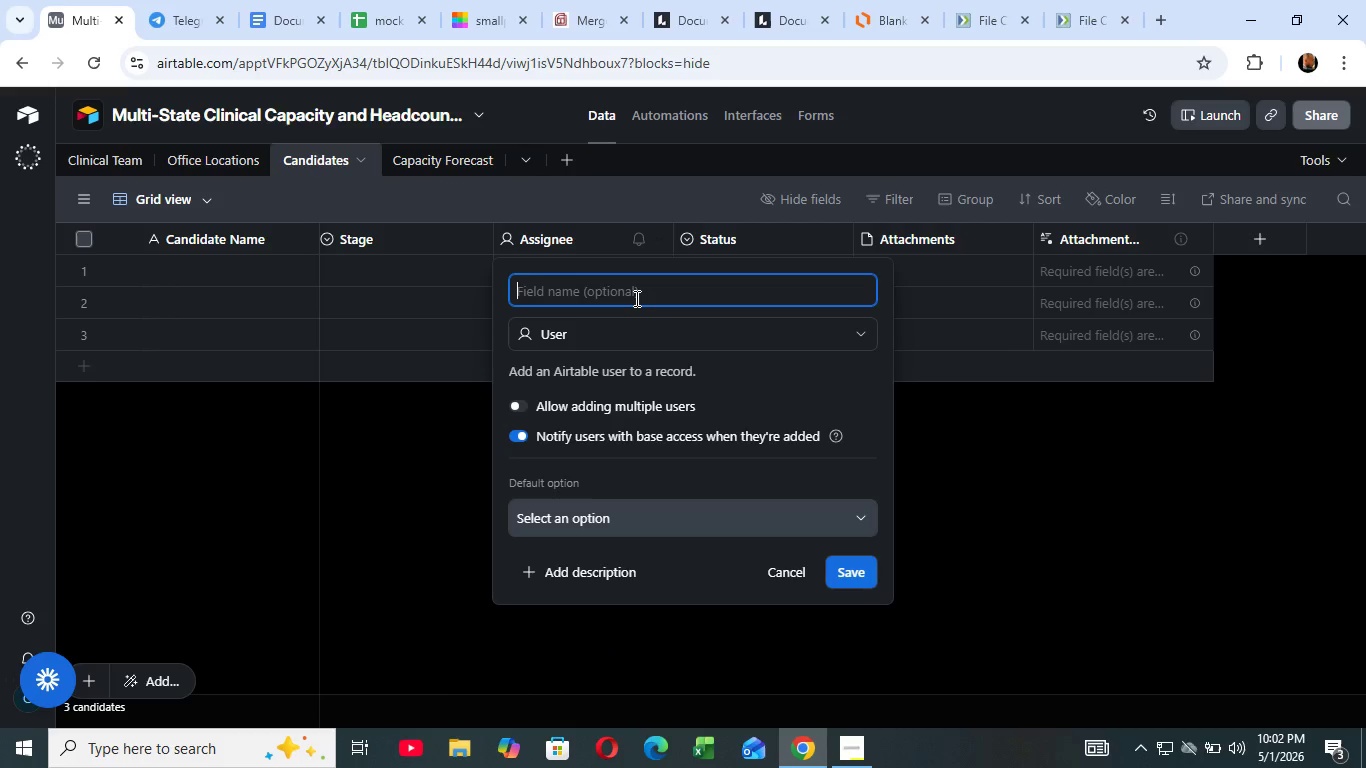 
hold_key(key=Backspace, duration=0.94)
 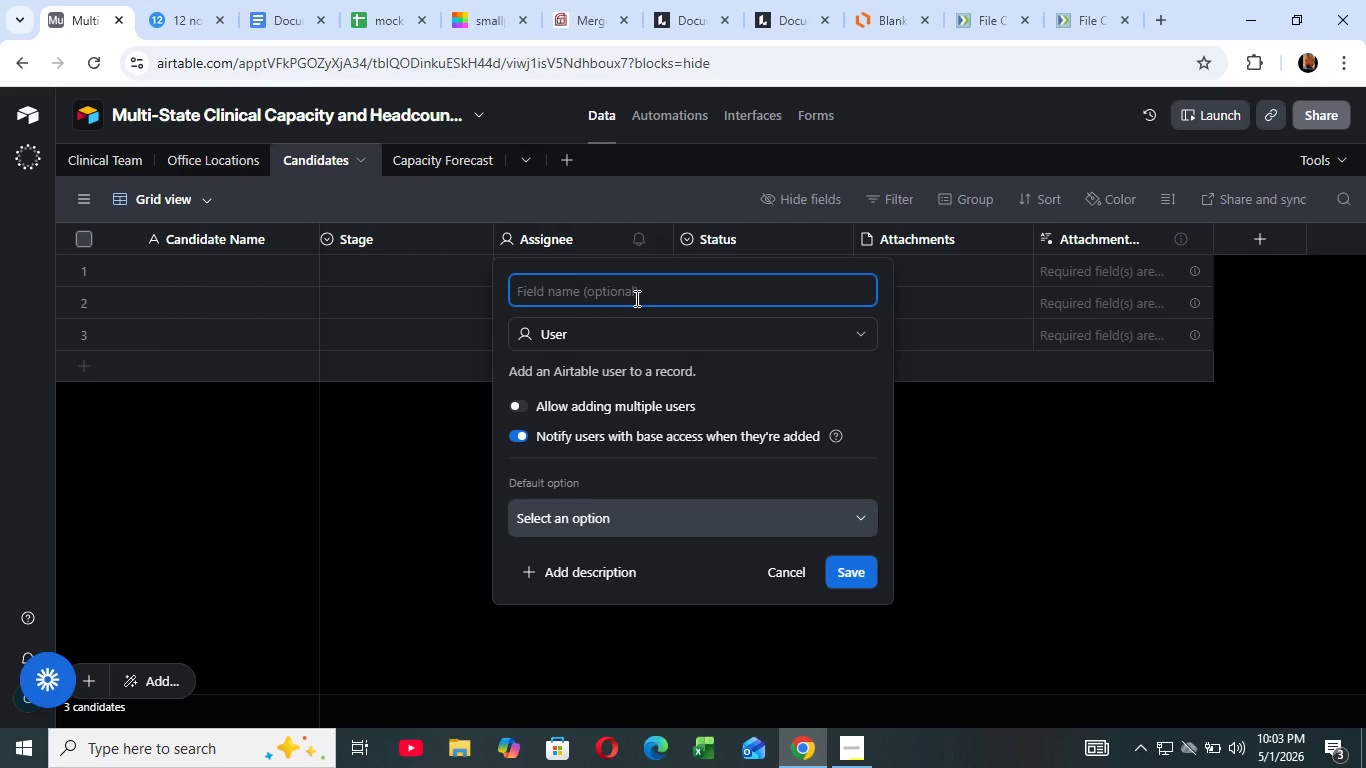 
wait(59.28)
 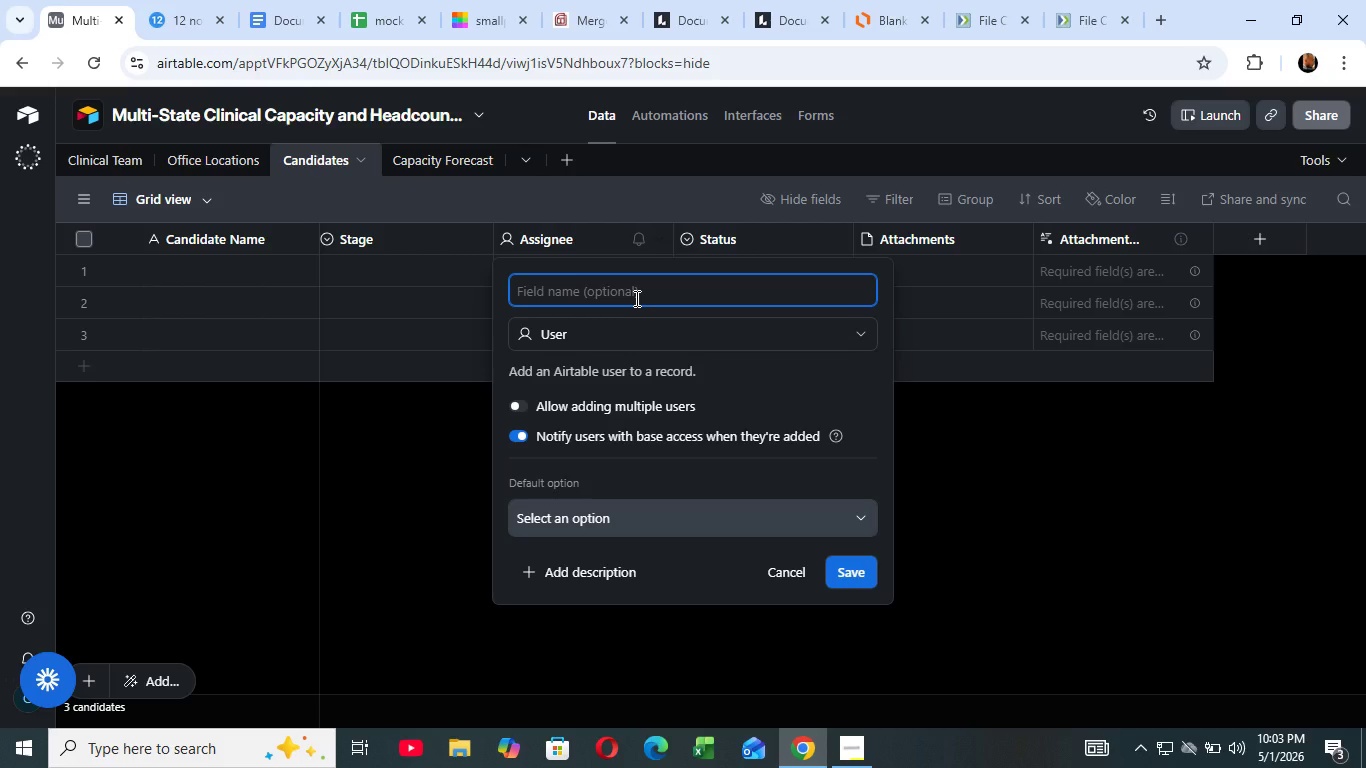 
type(LICEnsed STATes)
 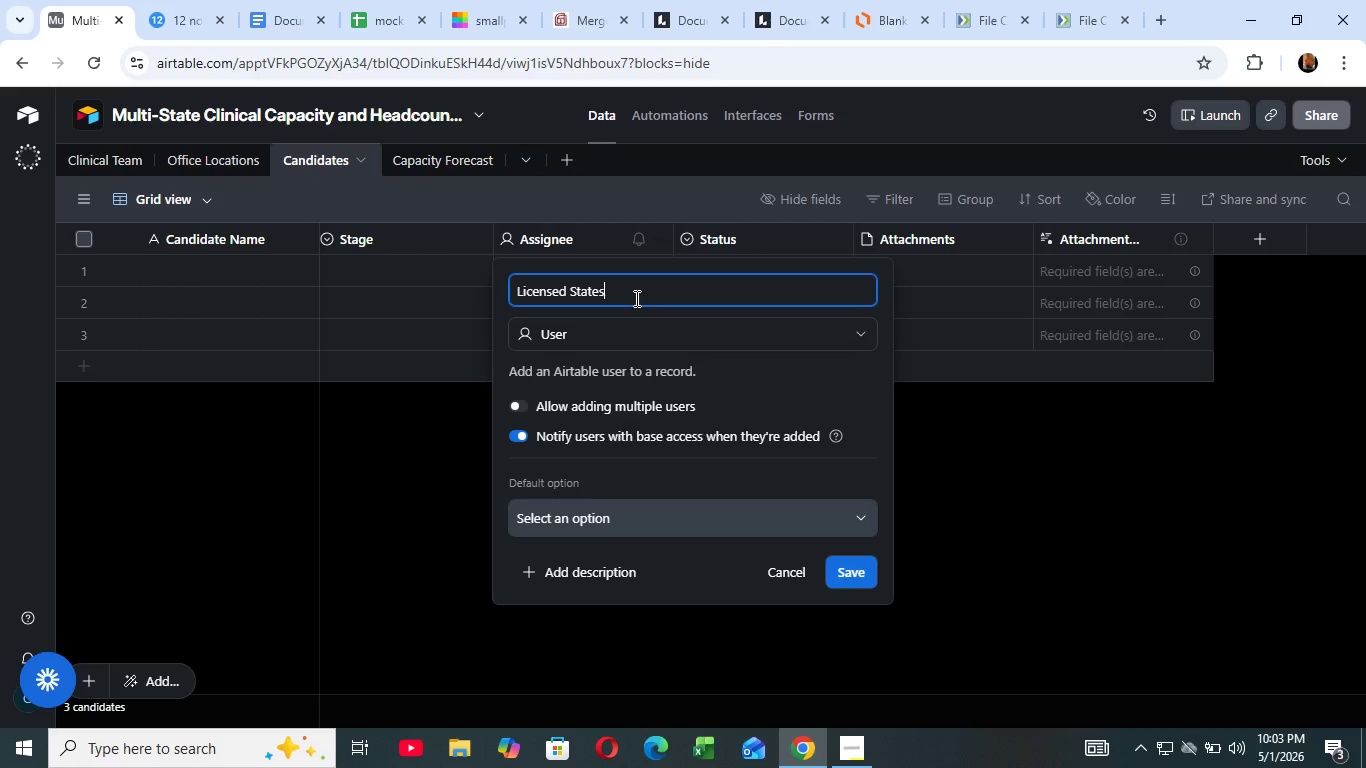 
wait(8.7)
 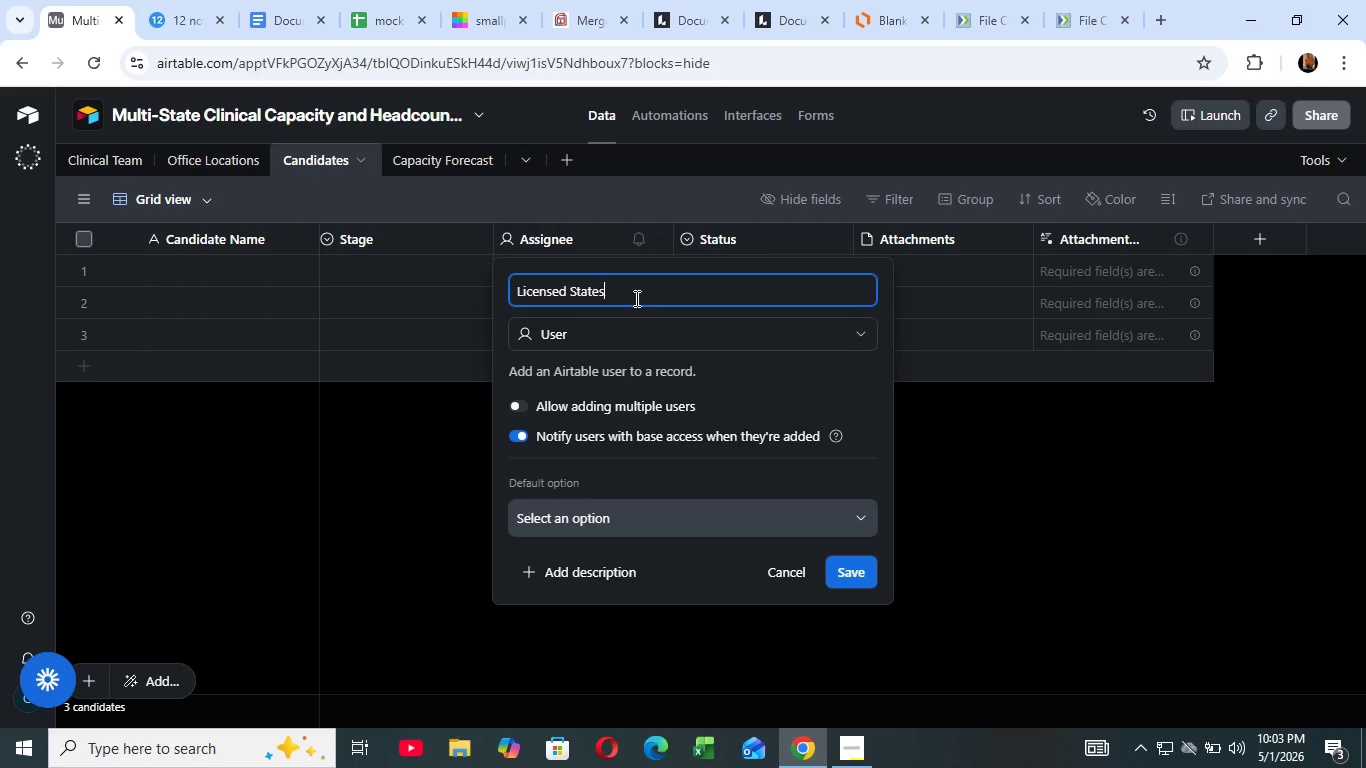 
left_click([624, 338])
 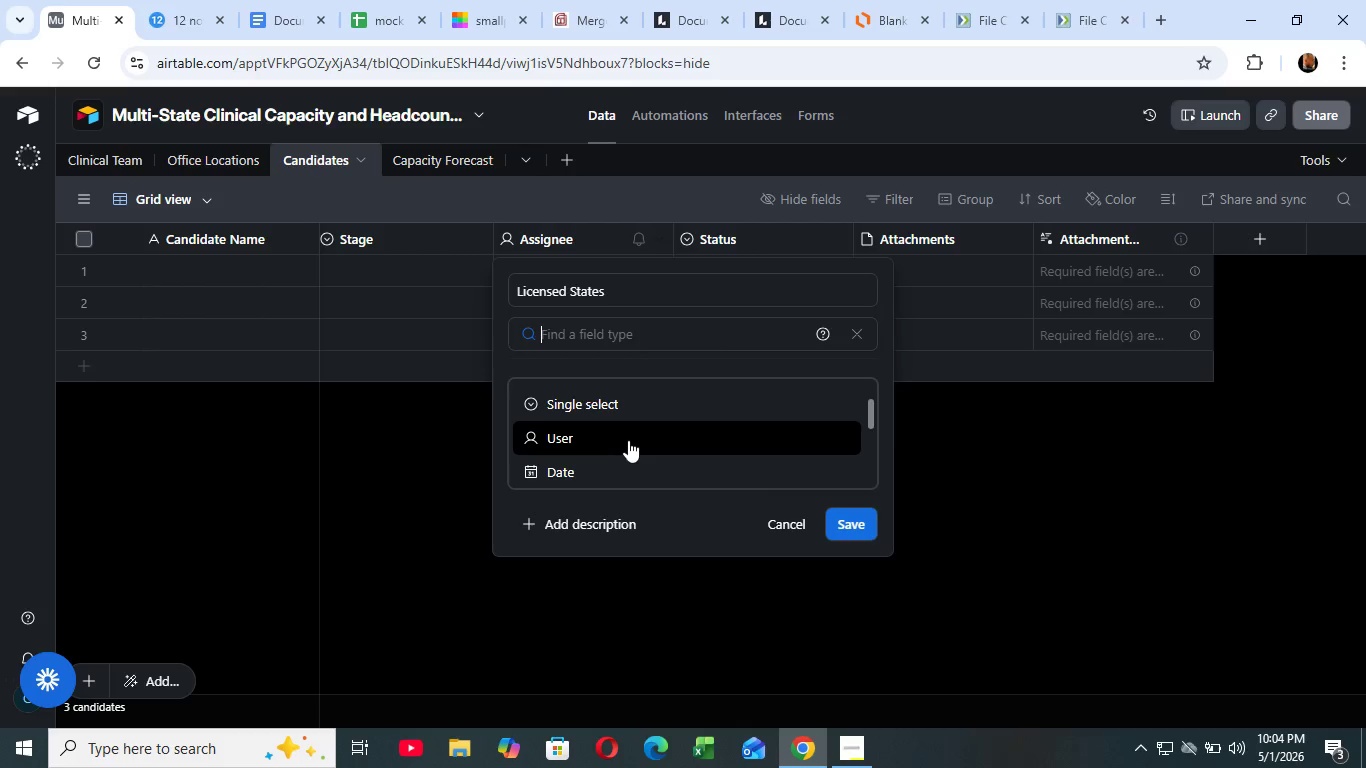 
scroll: coordinate [635, 417], scroll_direction: down, amount: 2.0
 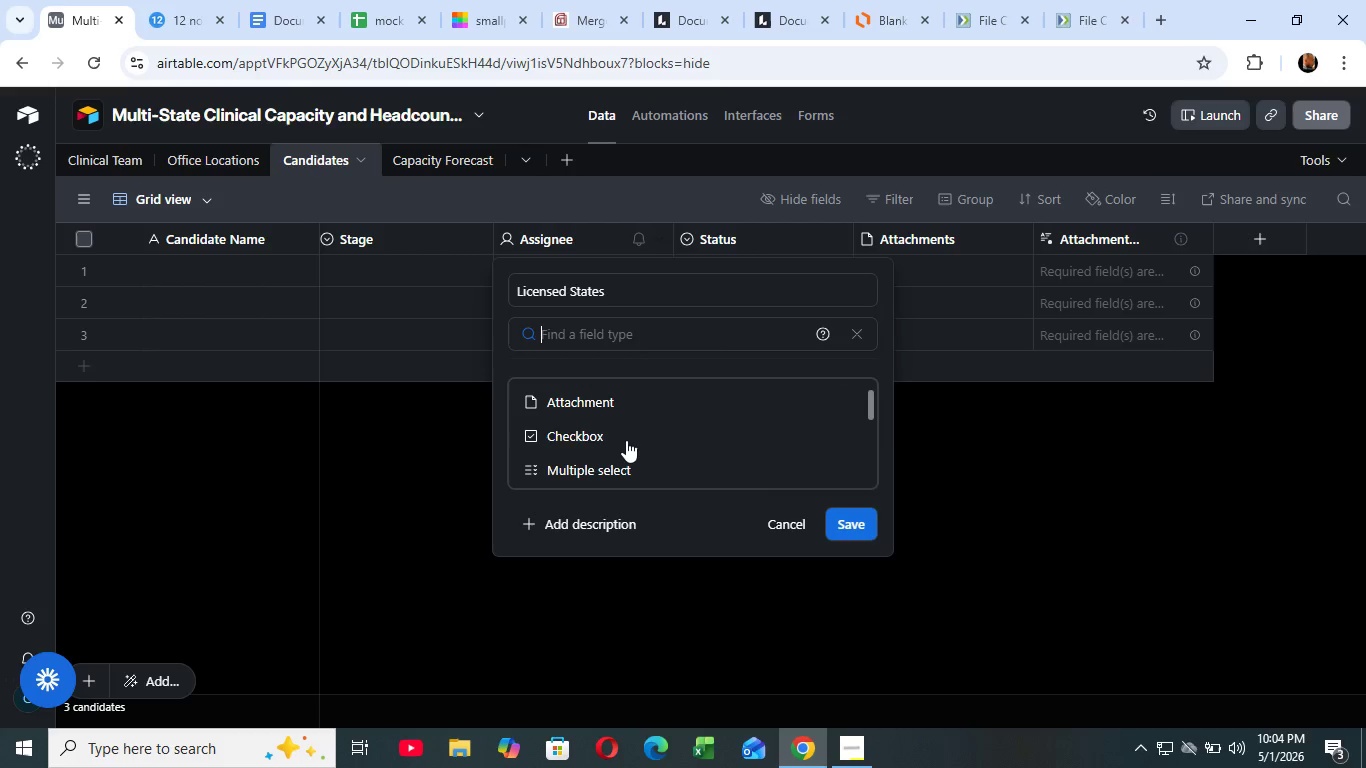 
scroll: coordinate [622, 427], scroll_direction: up, amount: 2.0
 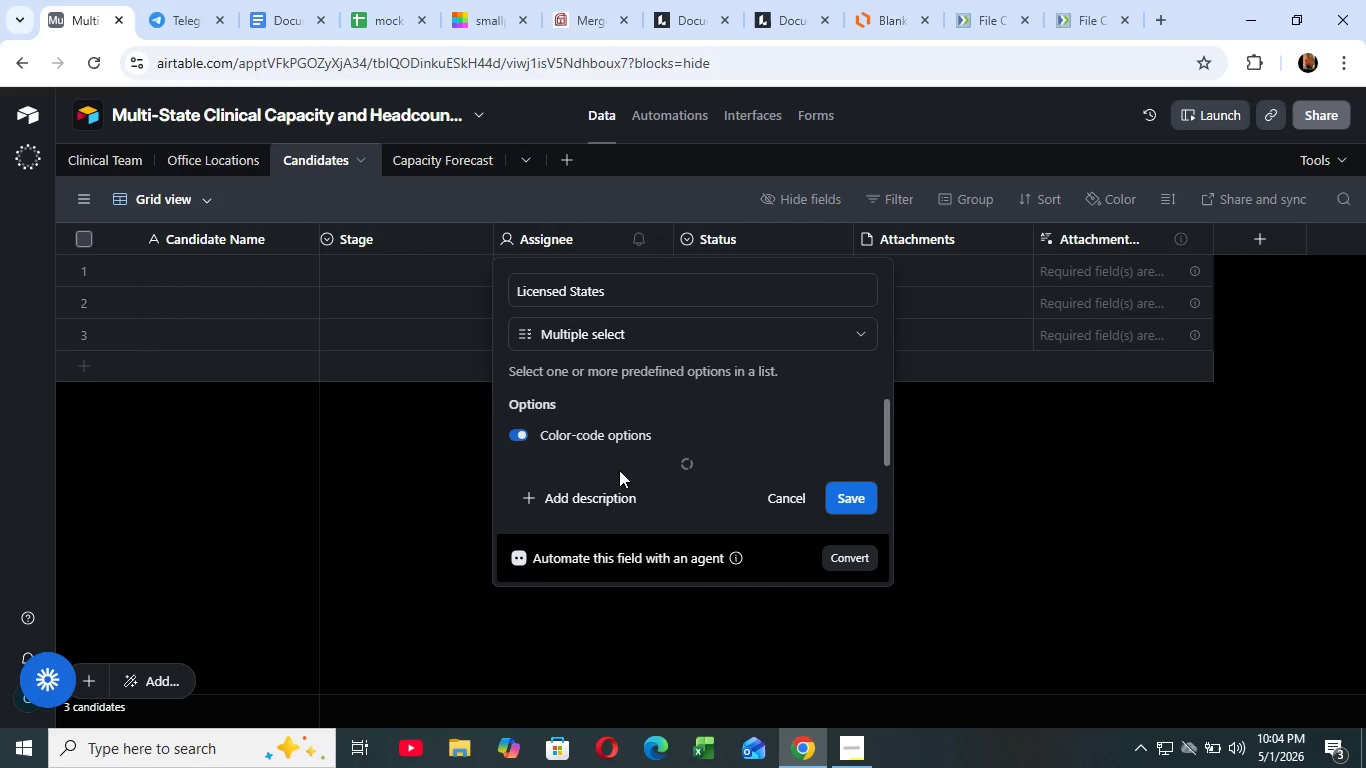 
scroll: coordinate [626, 440], scroll_direction: down, amount: 1.0
 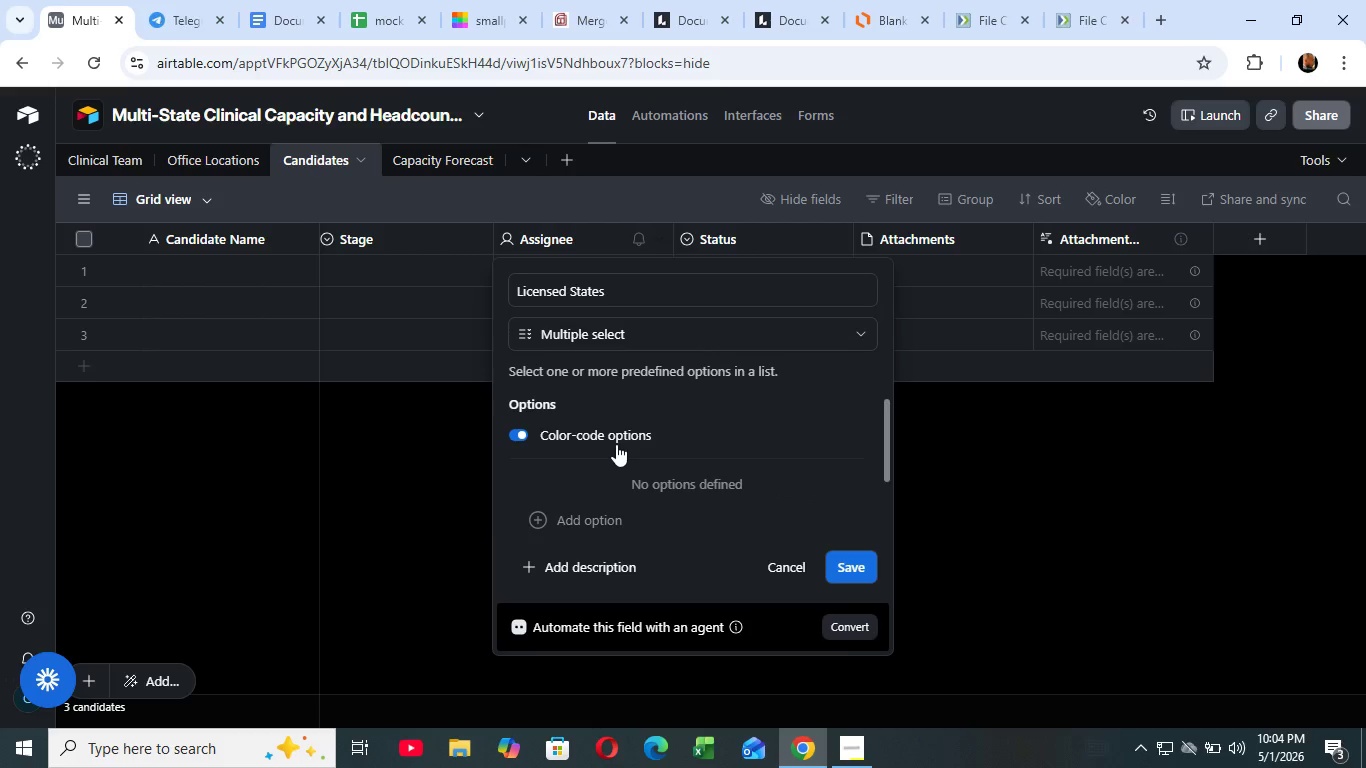 
left_click([619, 470])
 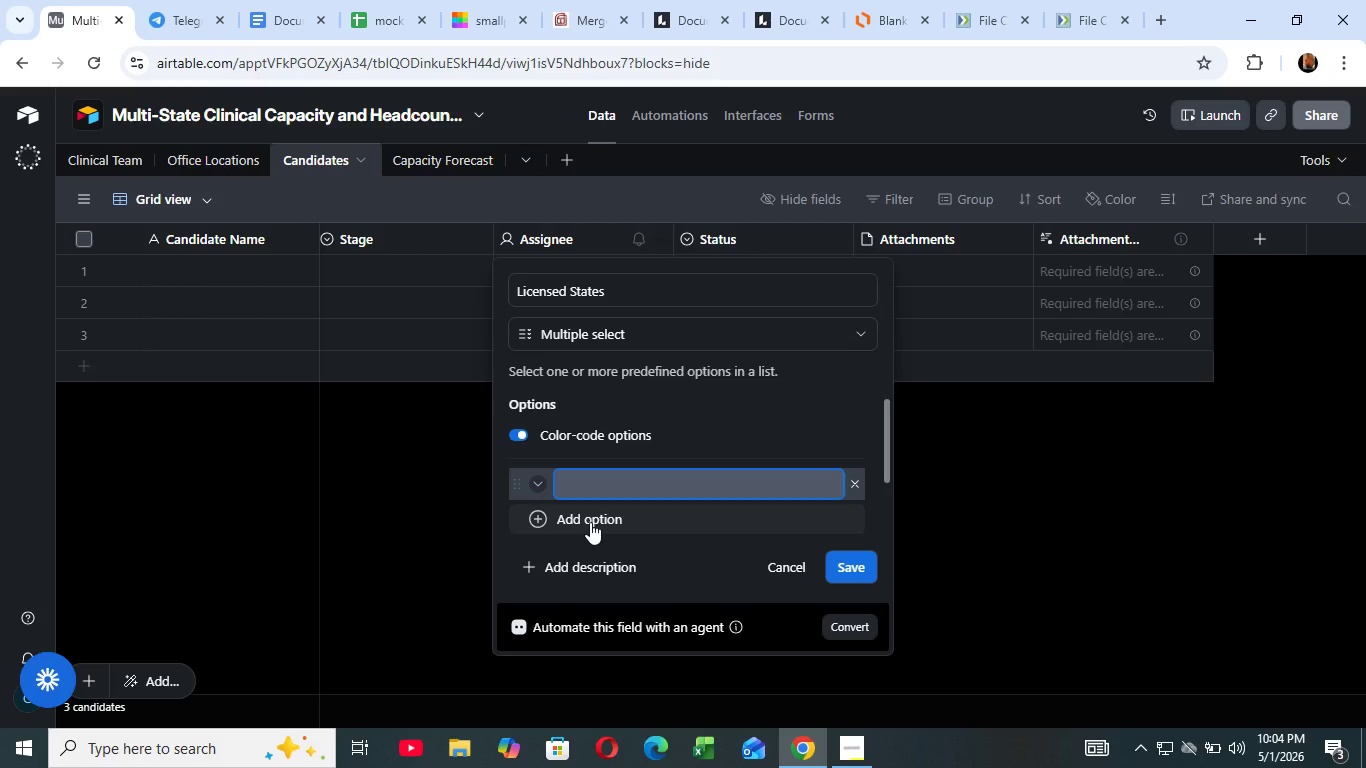 
left_click([590, 522])
 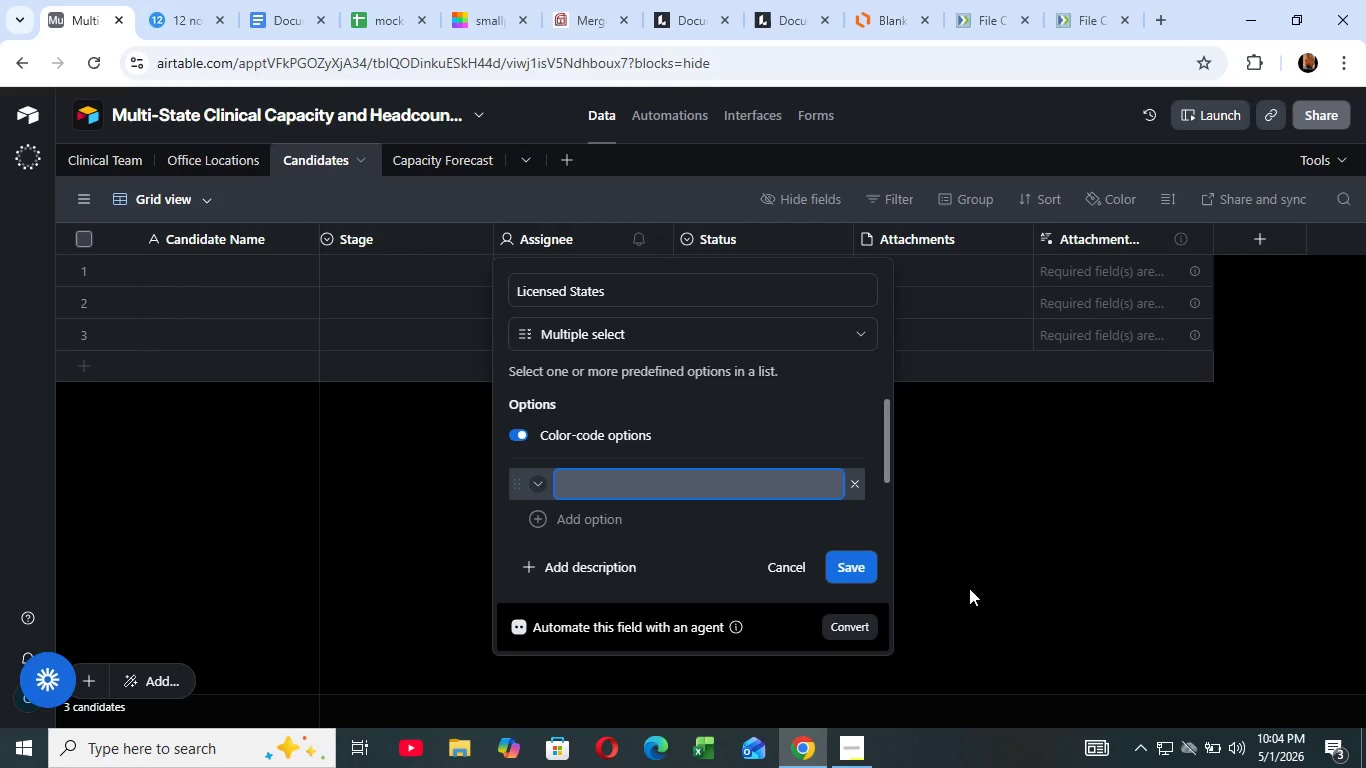 
wait(7.97)
 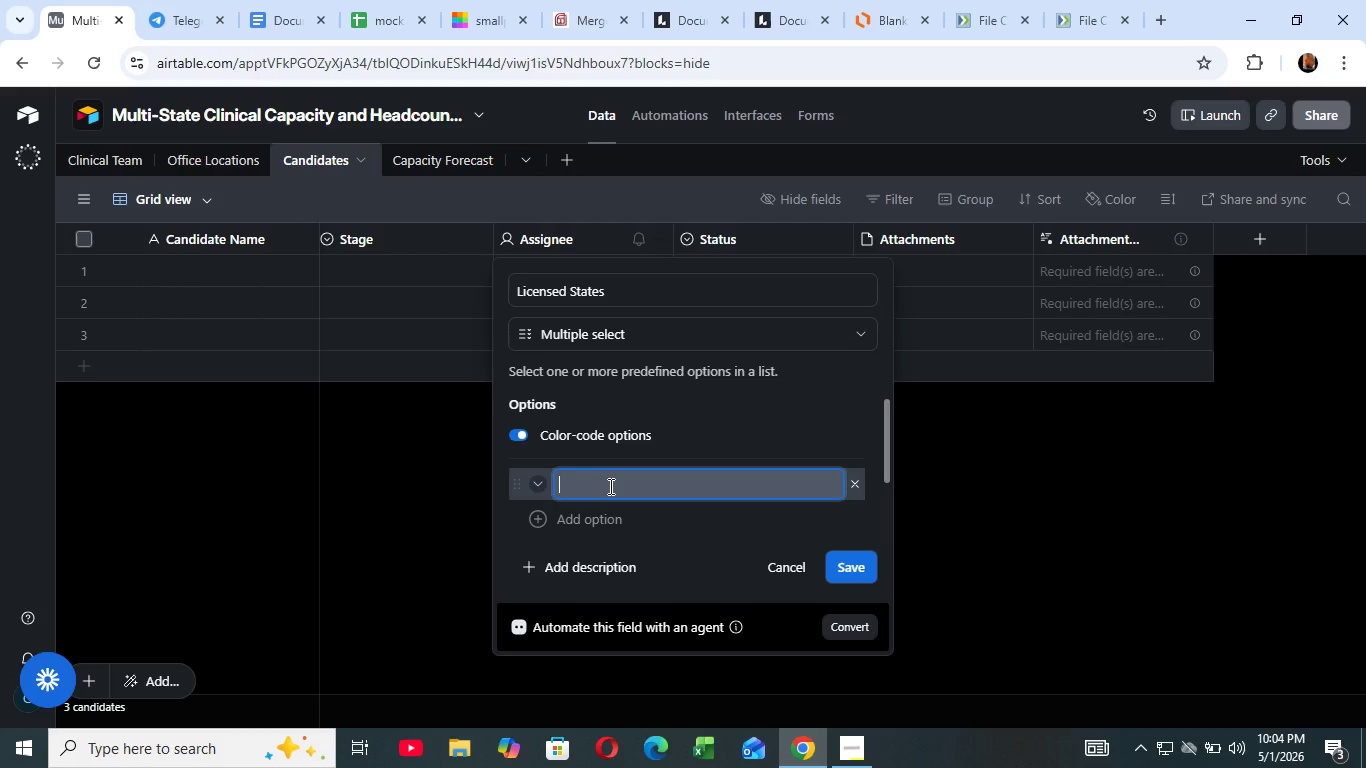 
left_click([847, 558])
 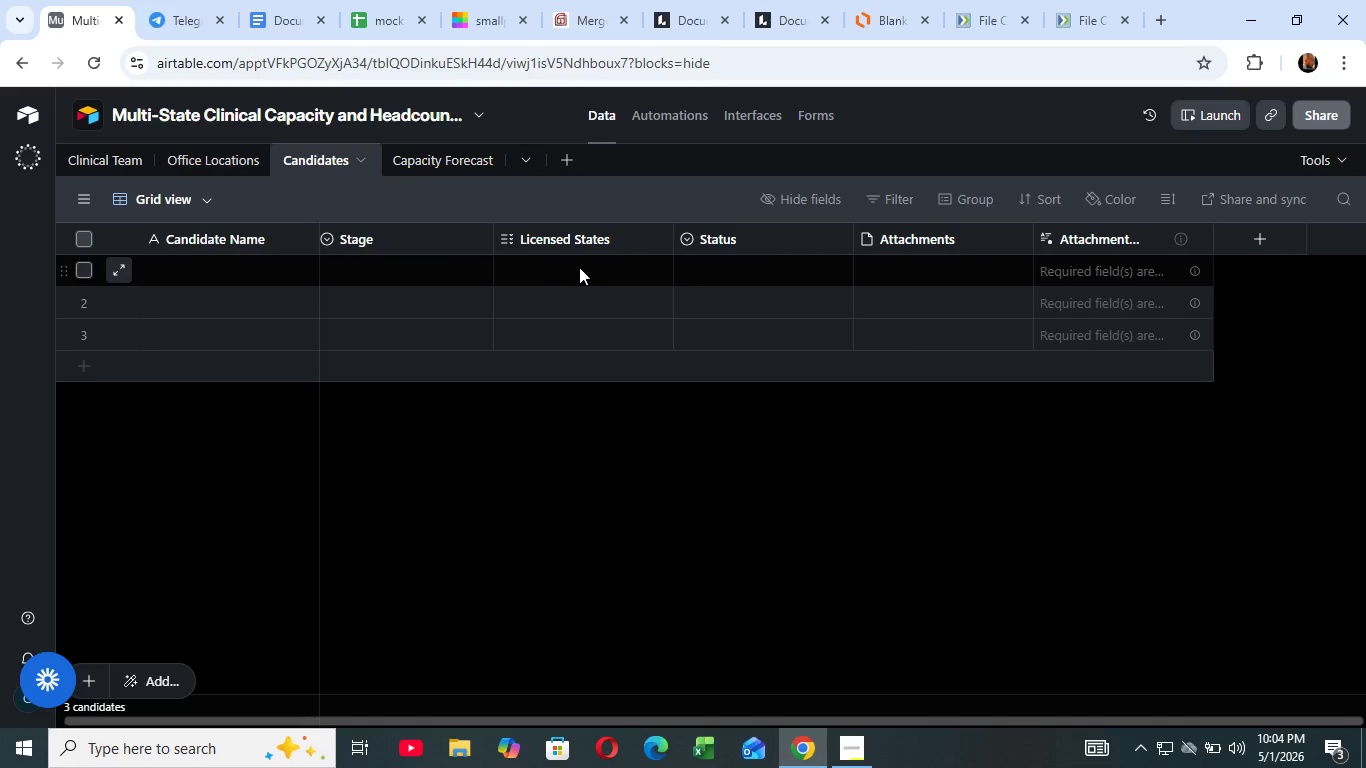 
wait(38.09)
 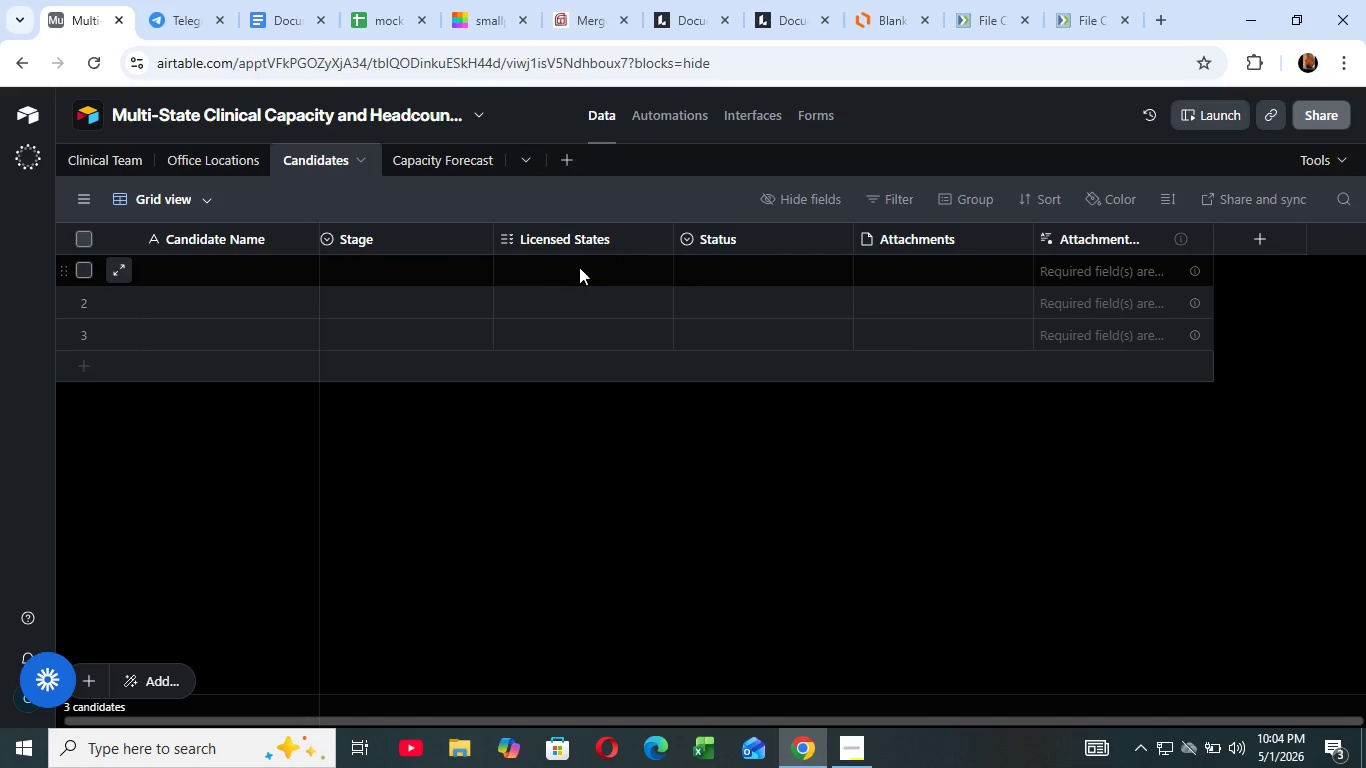 
left_click([843, 234])
 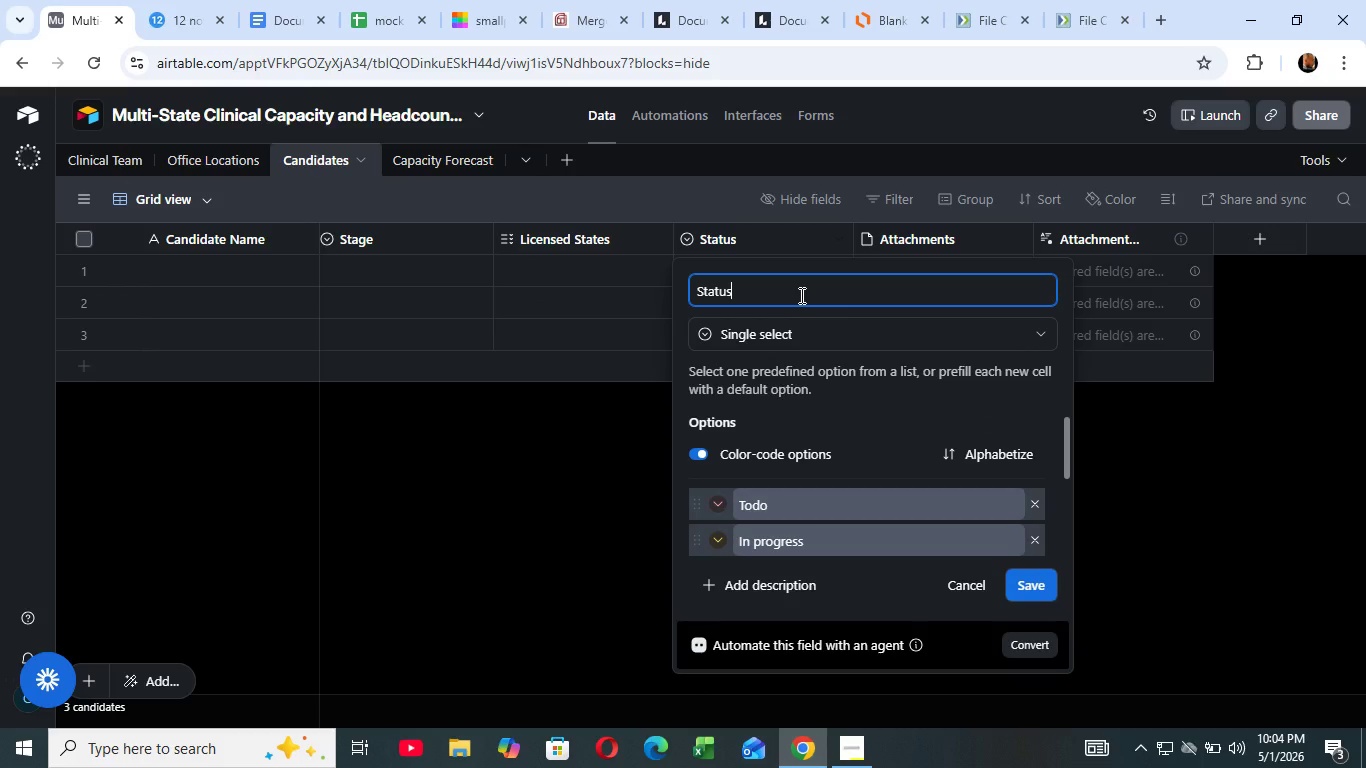 
left_click([814, 274])
 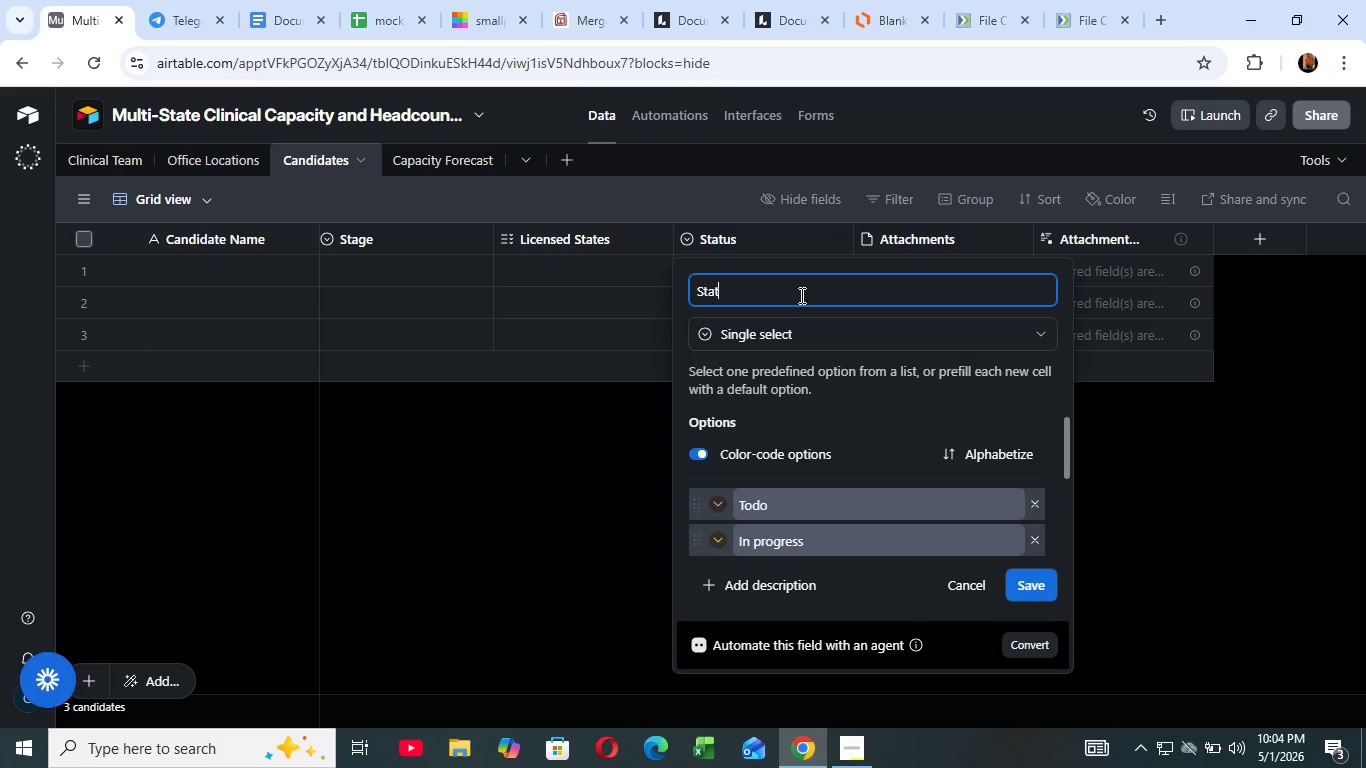 
left_click([800, 295])
 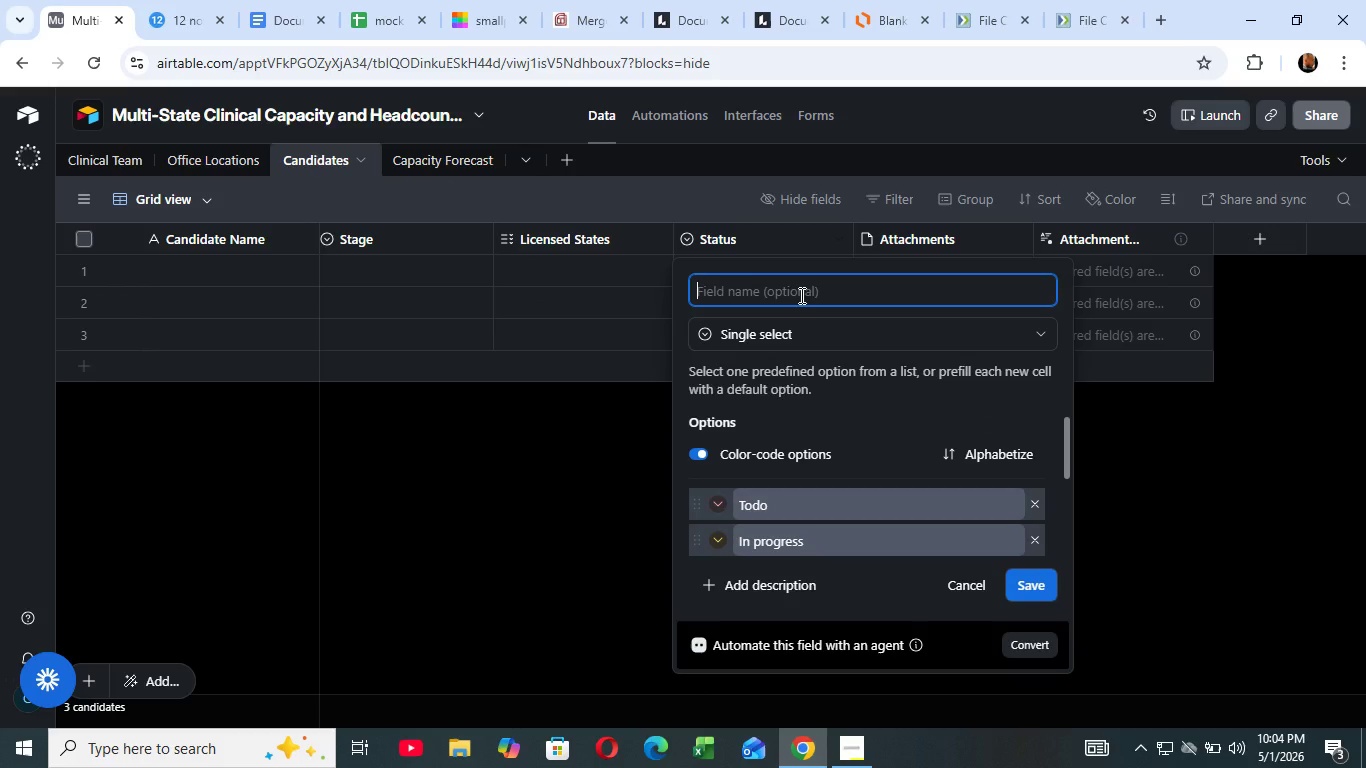 
hold_key(key=Backspace, duration=0.95)
 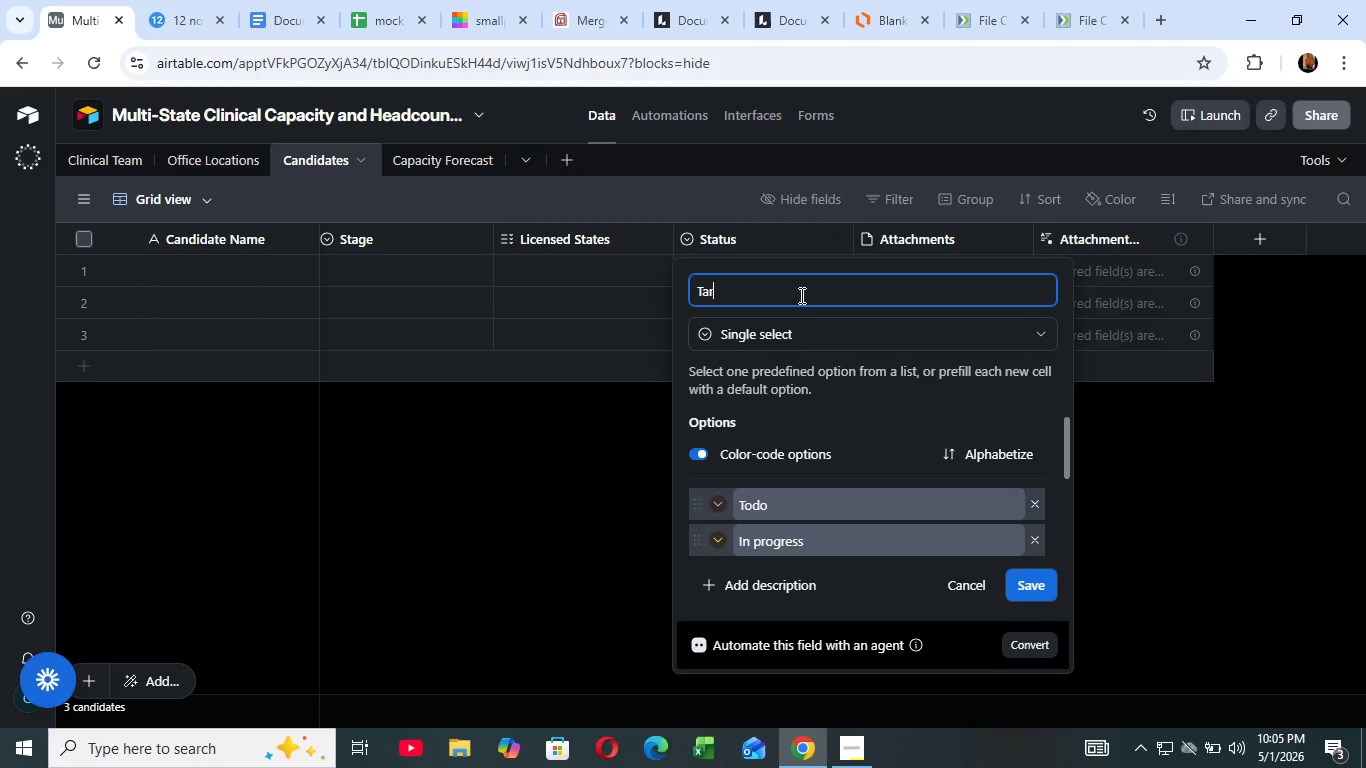 
type(Target ROLE)
 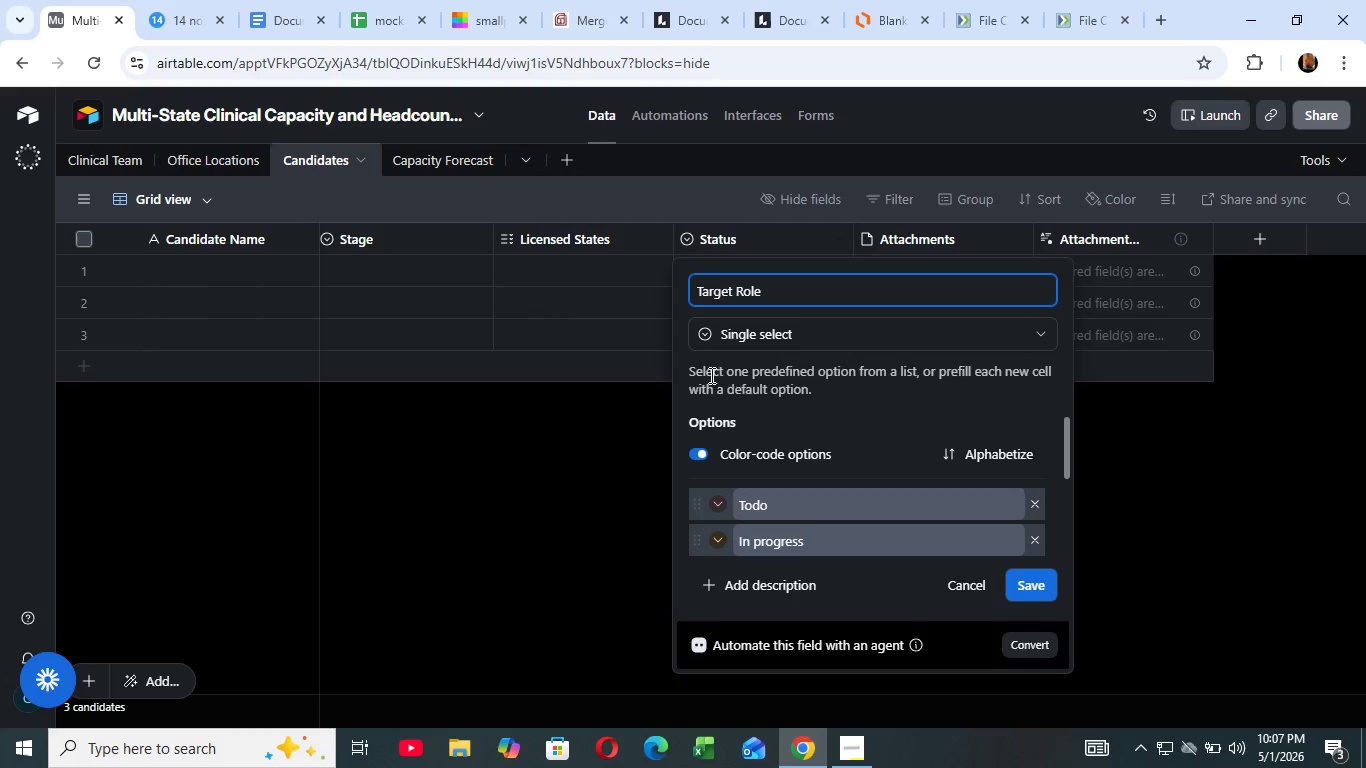 
wait(153.38)
 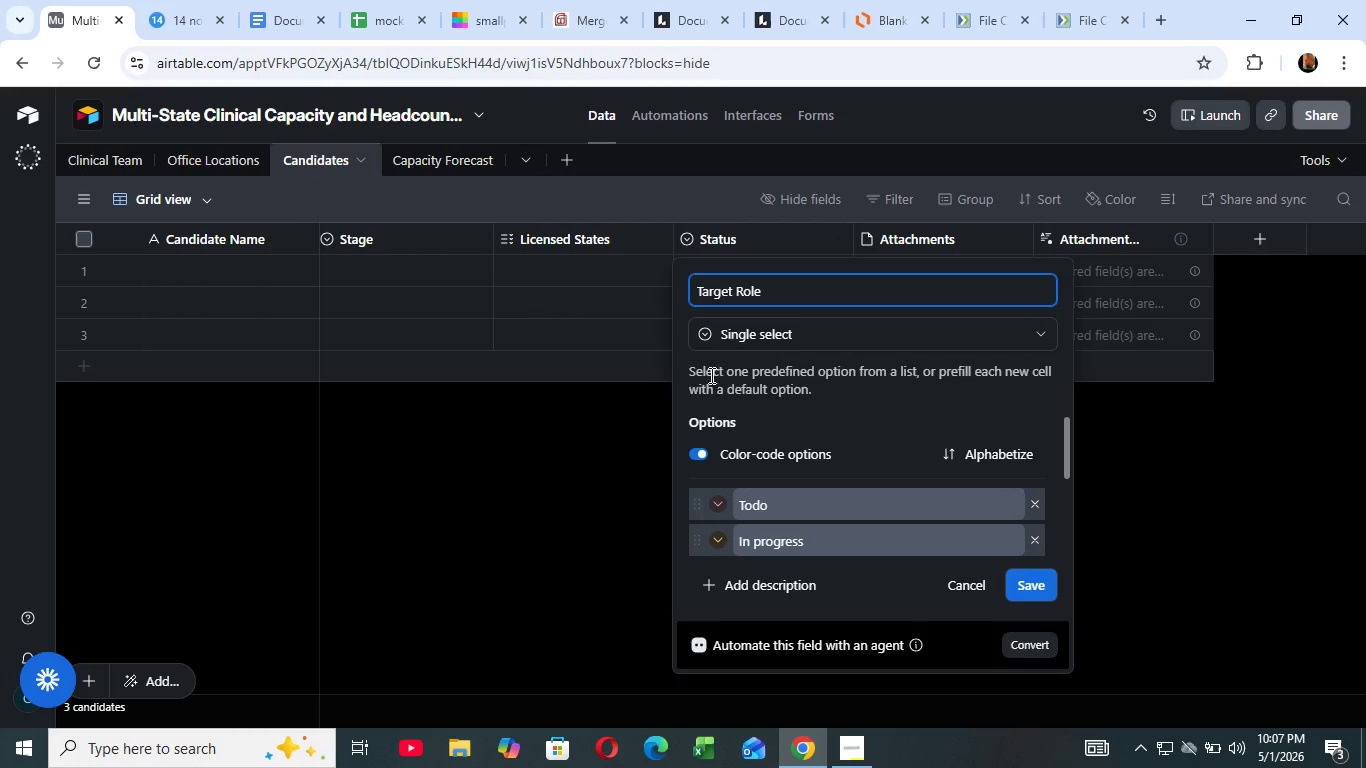 
left_click([790, 342])
 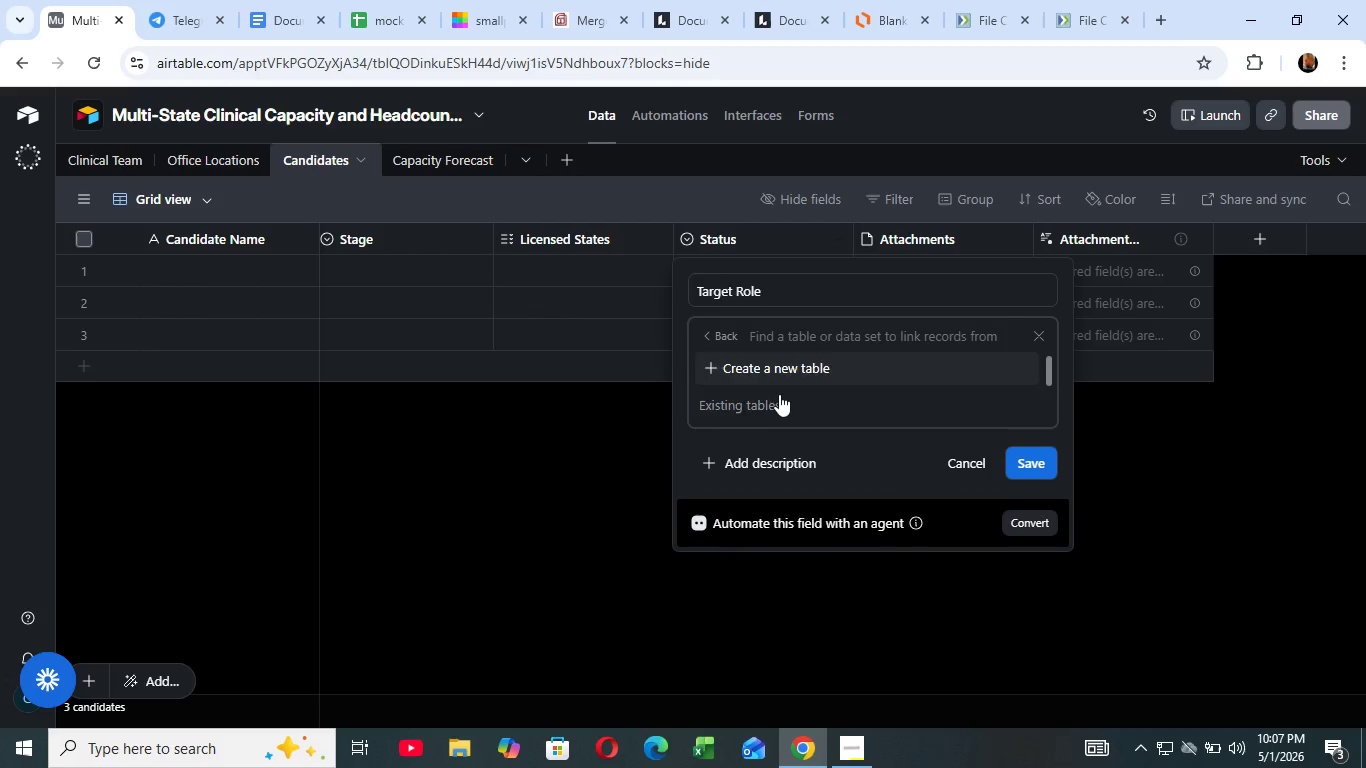 
left_click([779, 394])
 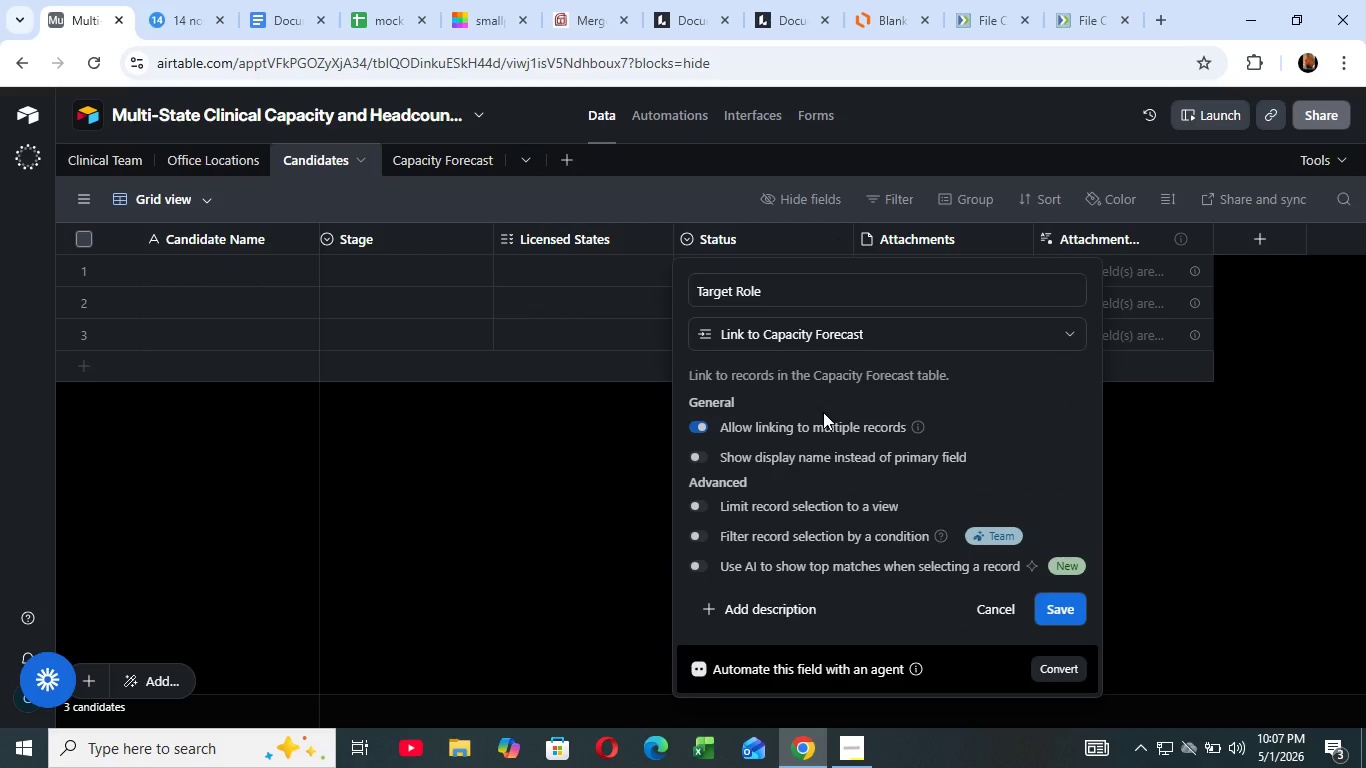 
scroll: coordinate [779, 394], scroll_direction: down, amount: 2.0
 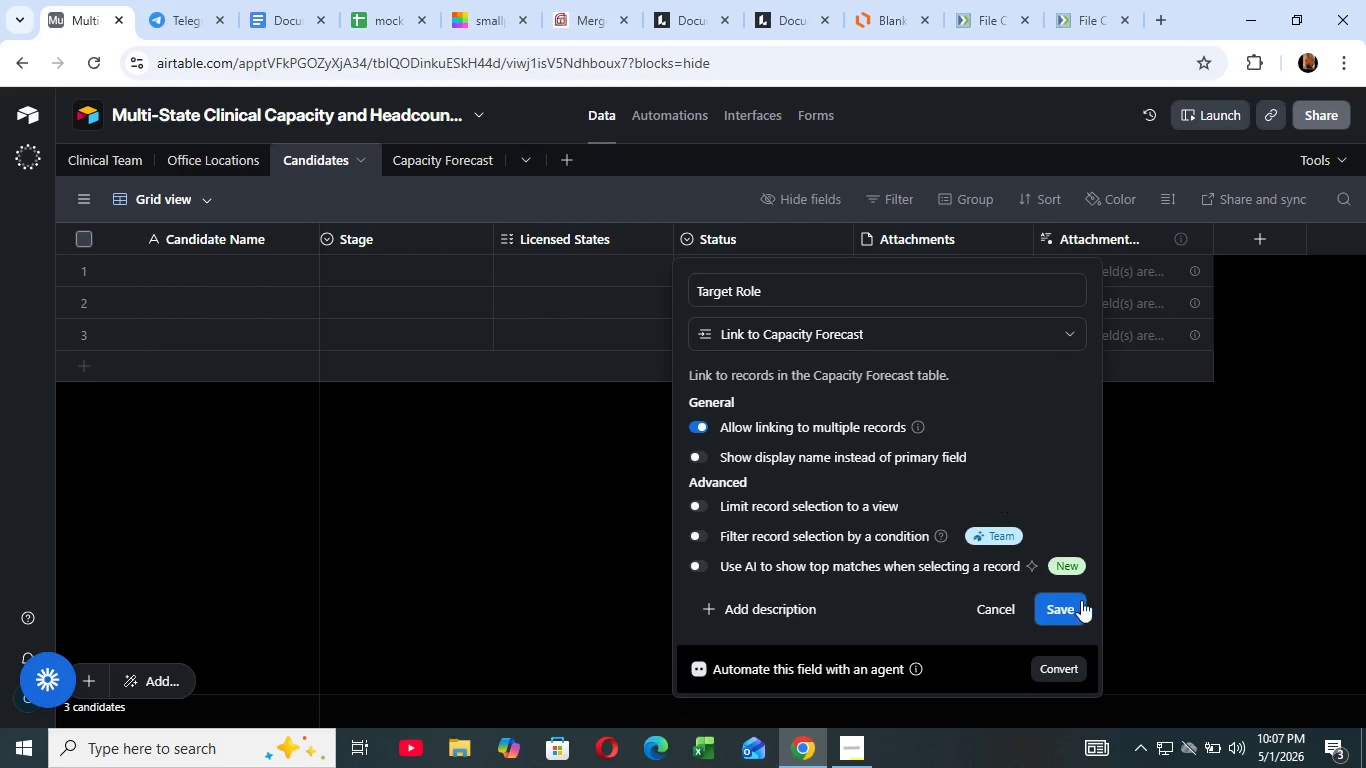 
left_click([782, 395])
 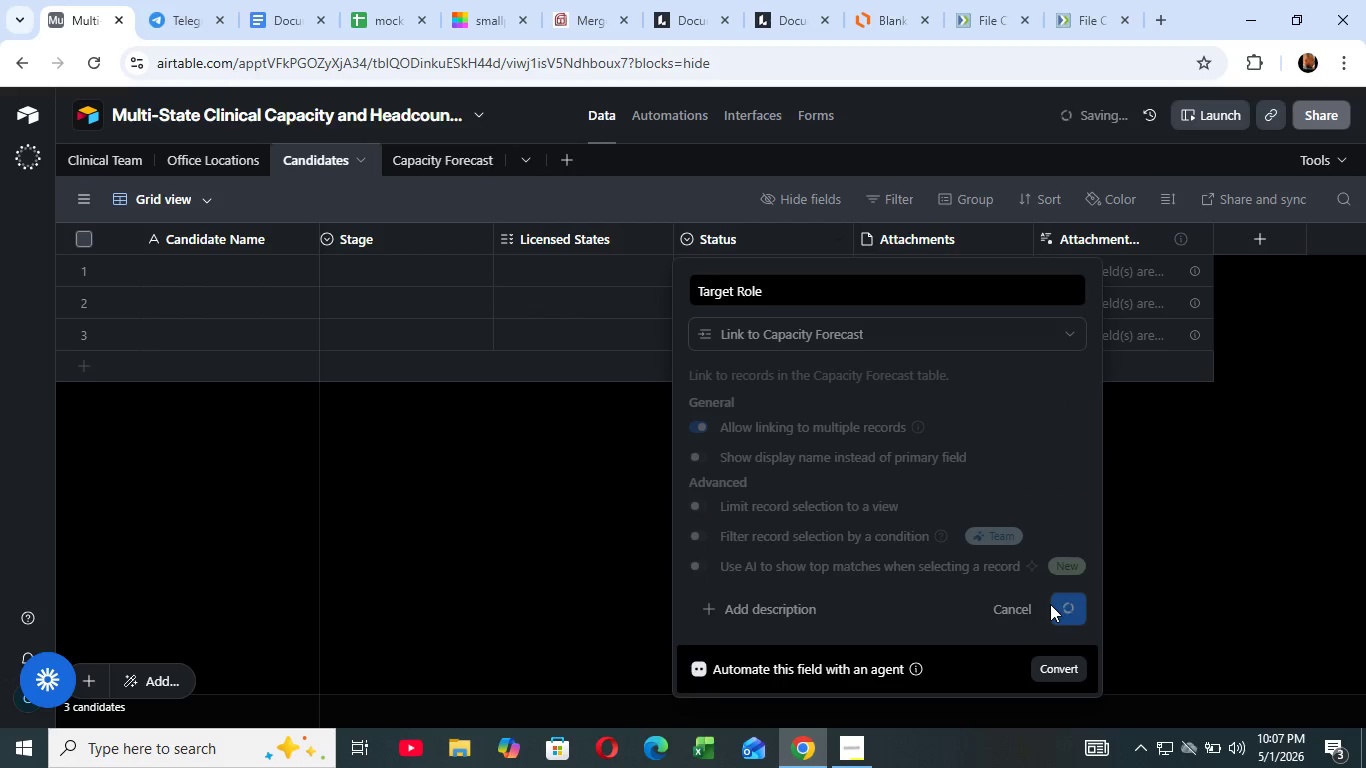 
left_click([1050, 604])
 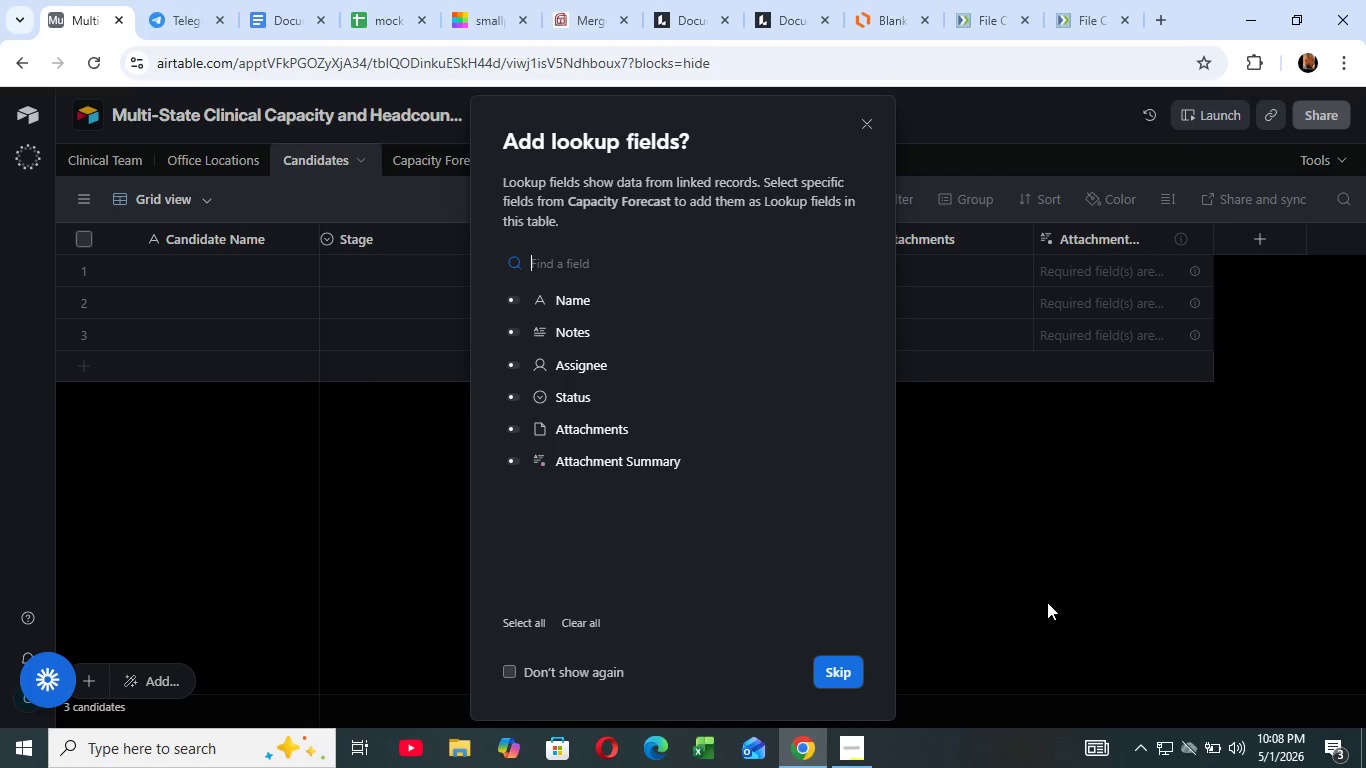 
wait(41.27)
 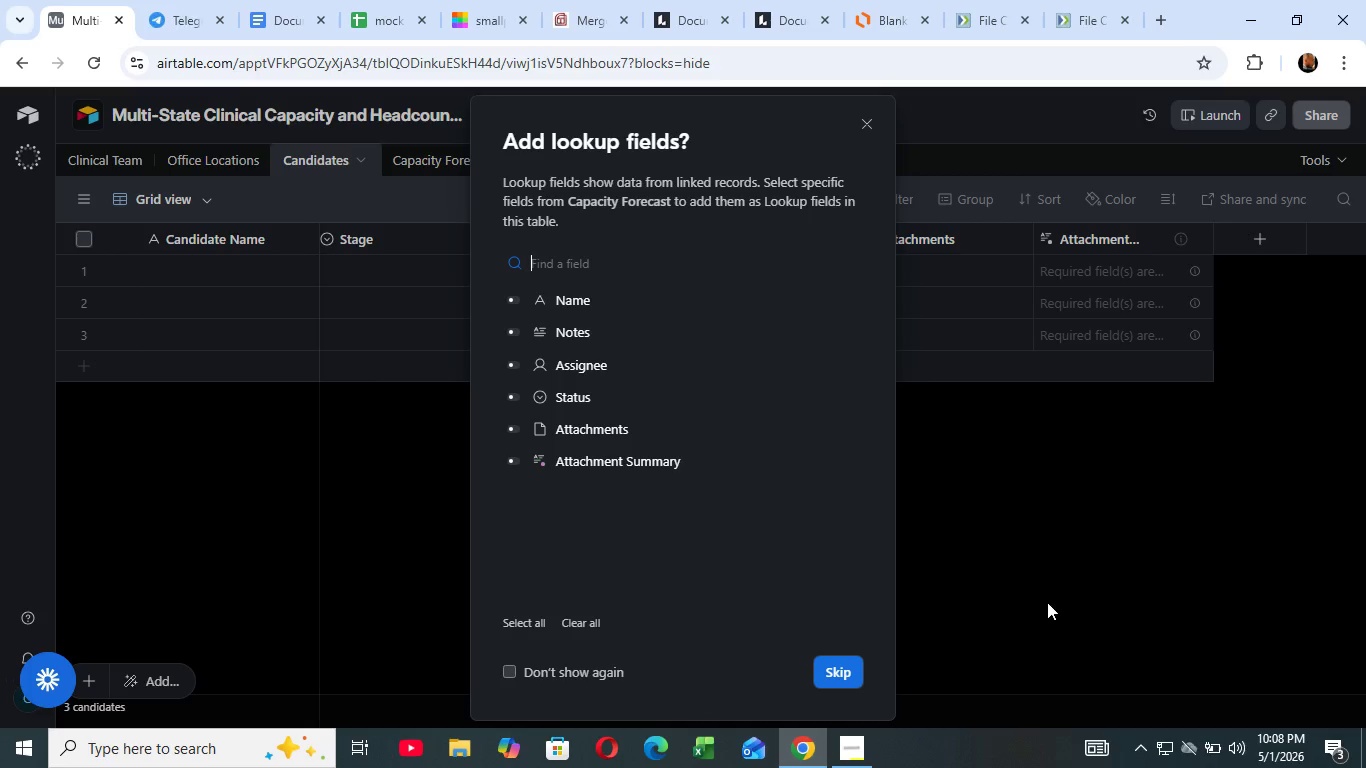 
left_click([848, 669])
 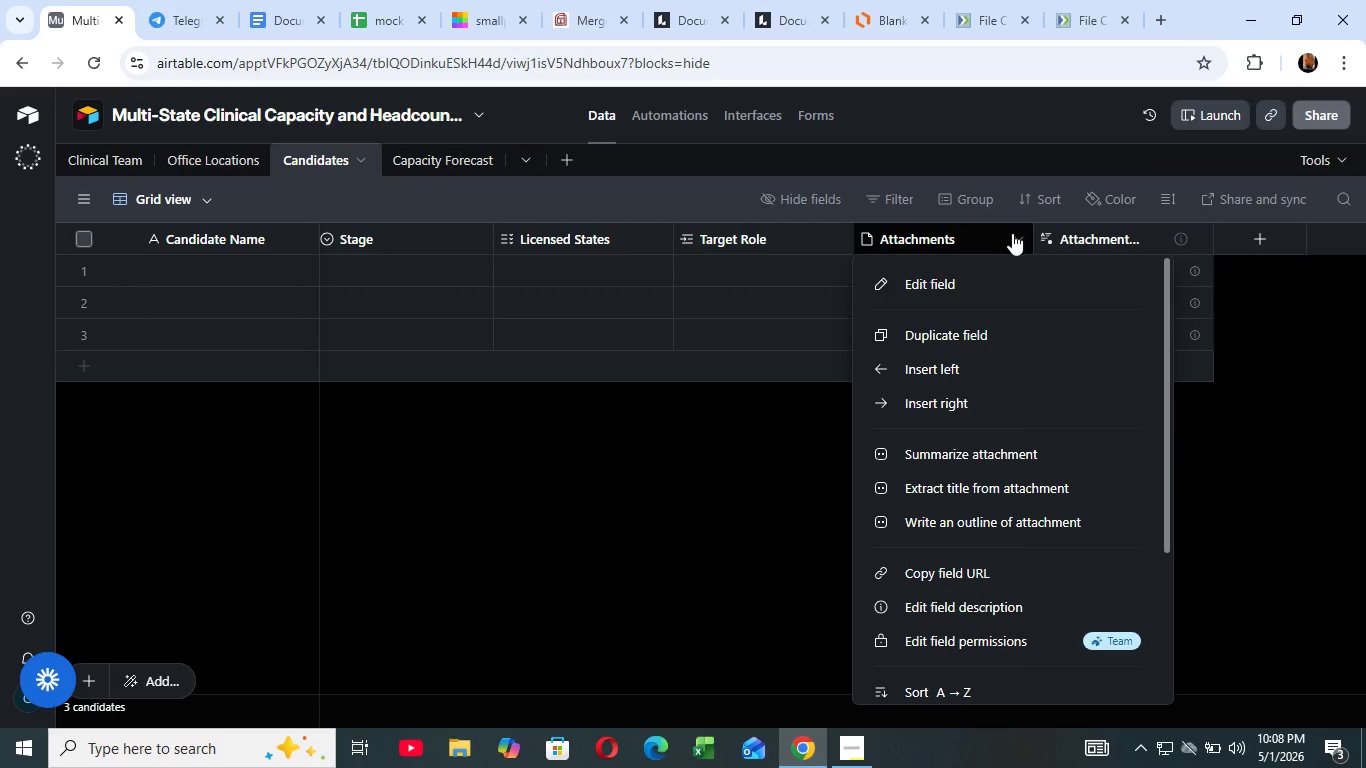 
left_click([1014, 233])
 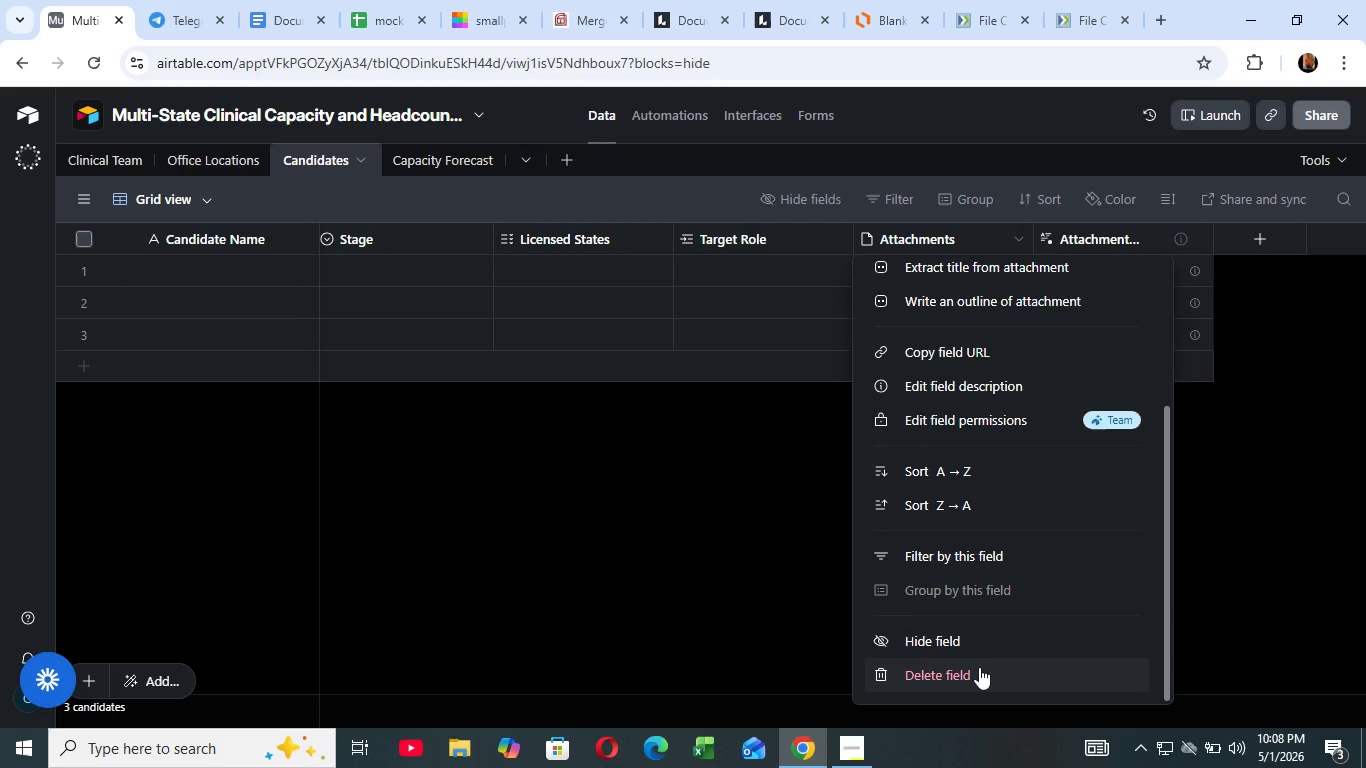 
scroll: coordinate [964, 397], scroll_direction: down, amount: 4.0
 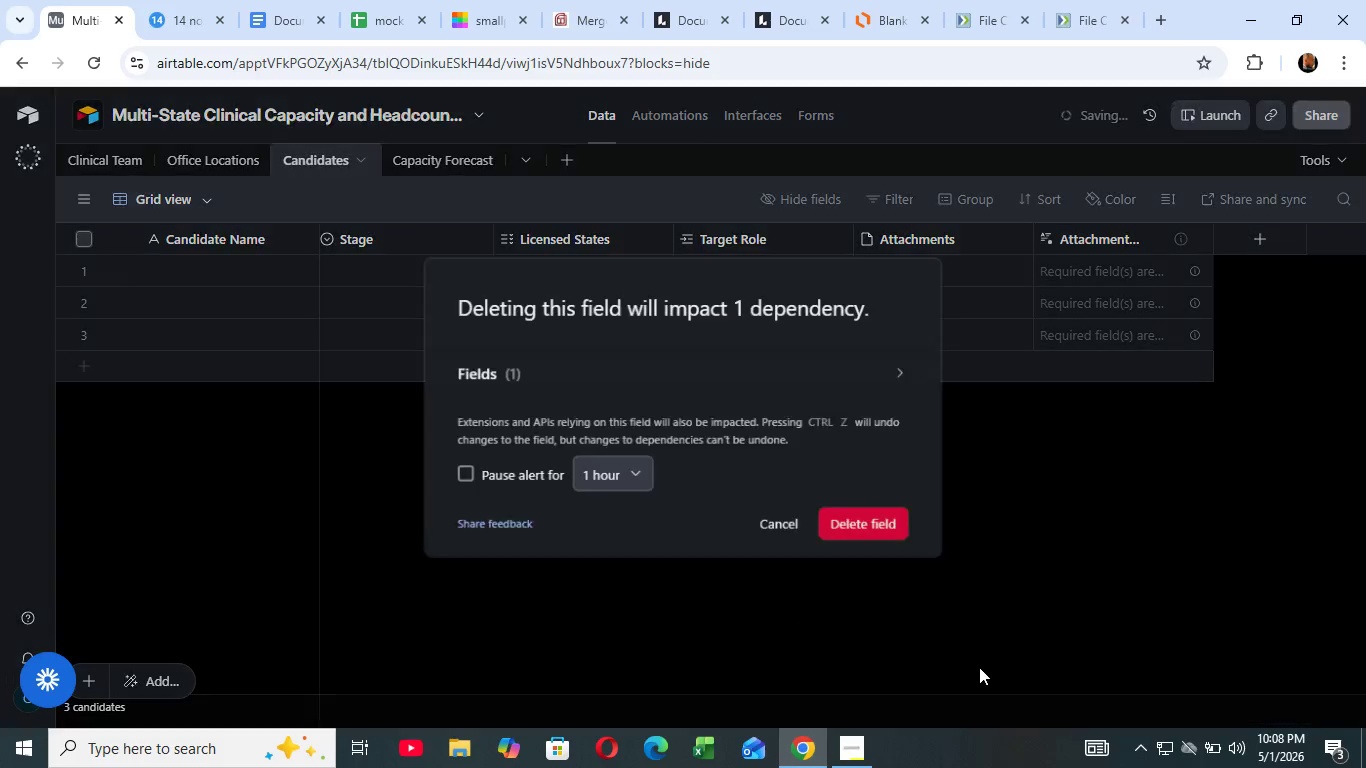 
left_click([979, 667])
 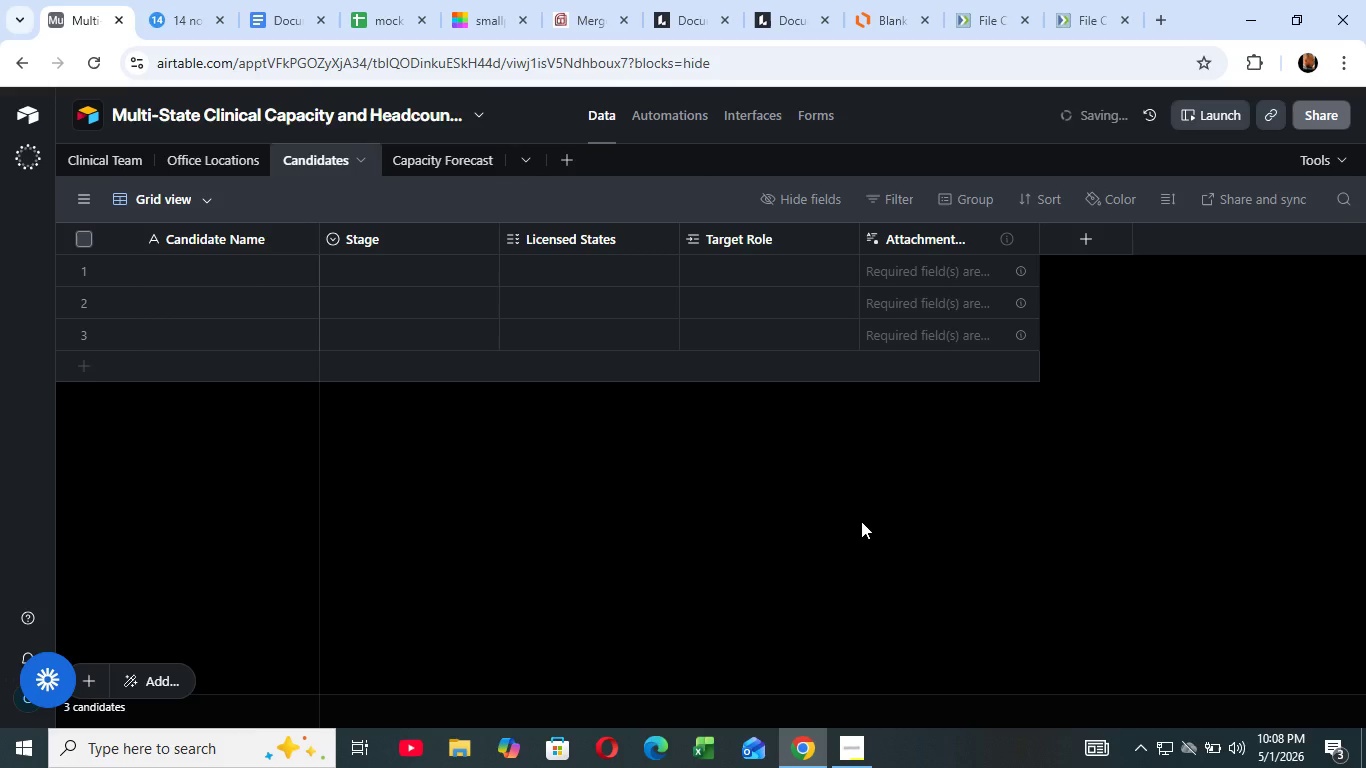 
left_click([861, 521])
 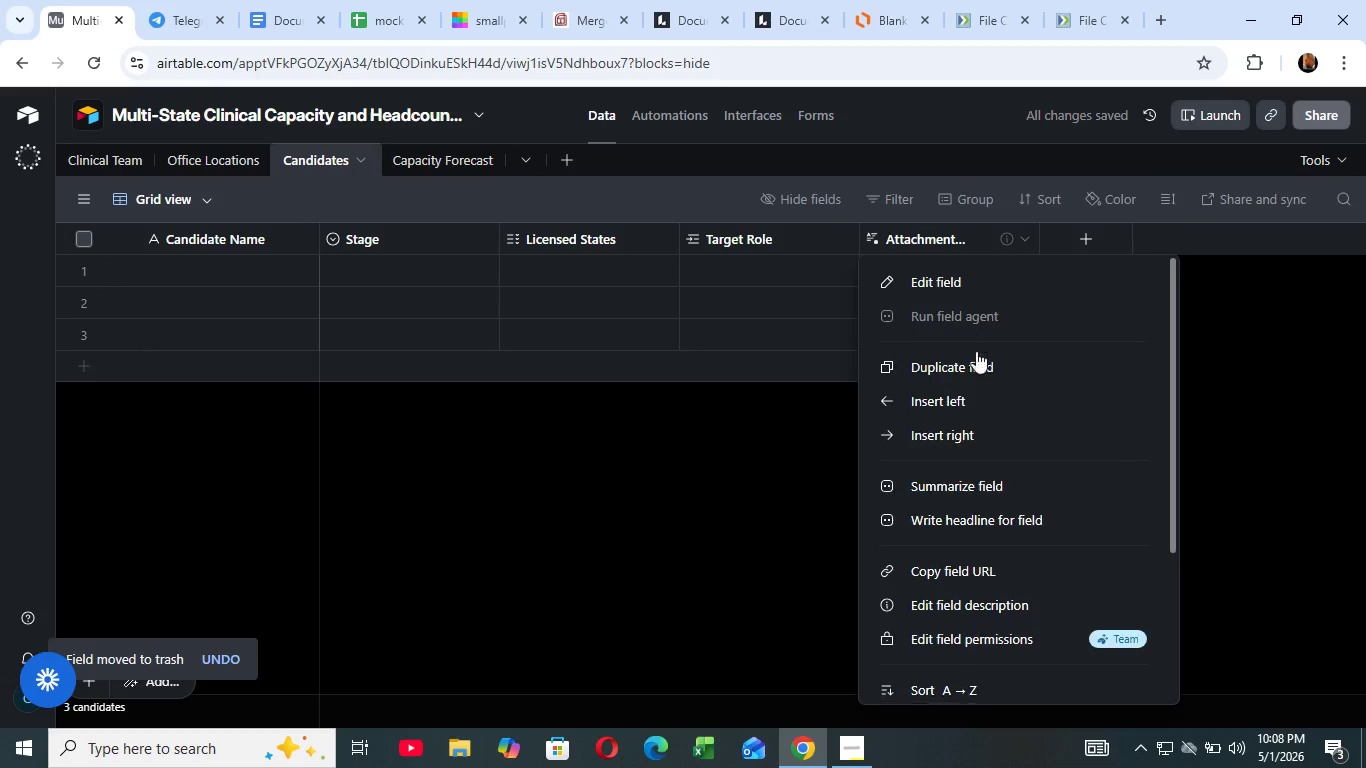 
left_click([1024, 231])
 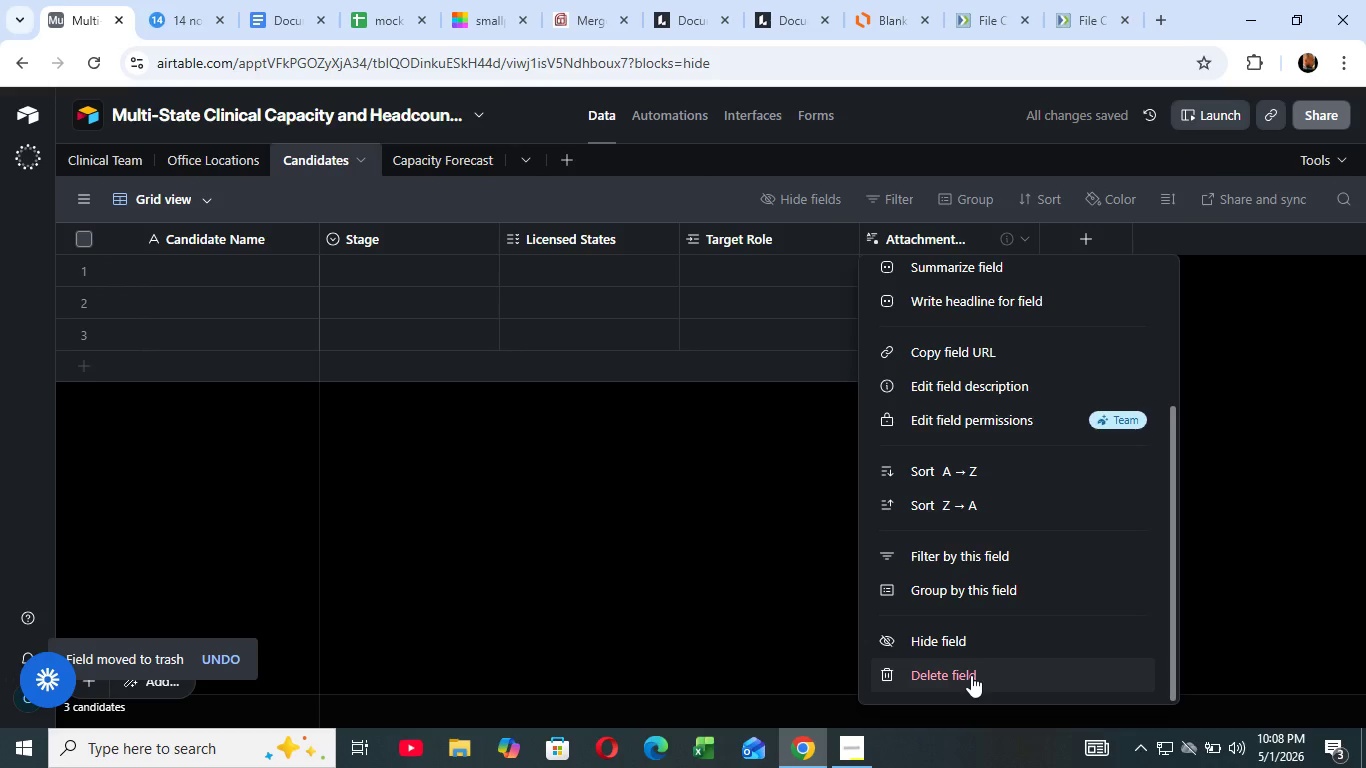 
scroll: coordinate [976, 351], scroll_direction: down, amount: 6.0
 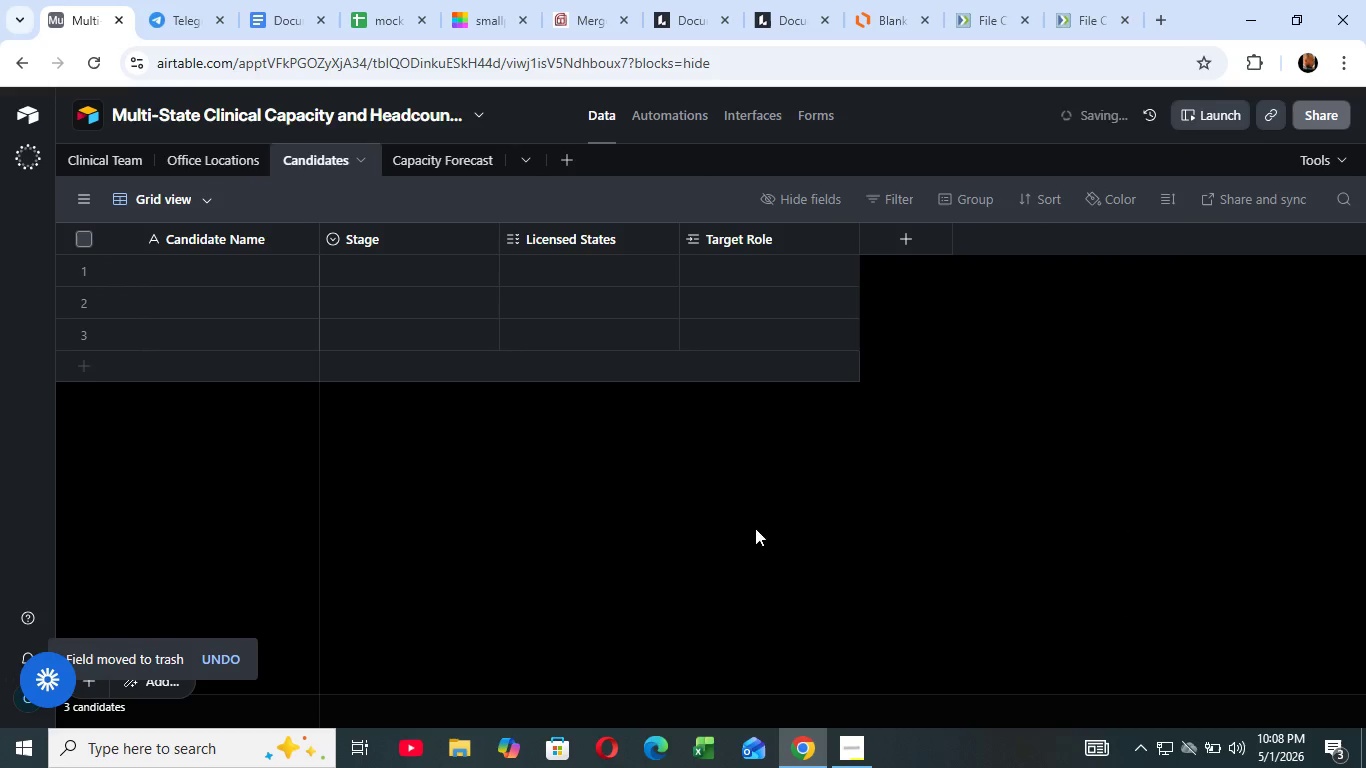 
left_click([971, 675])
 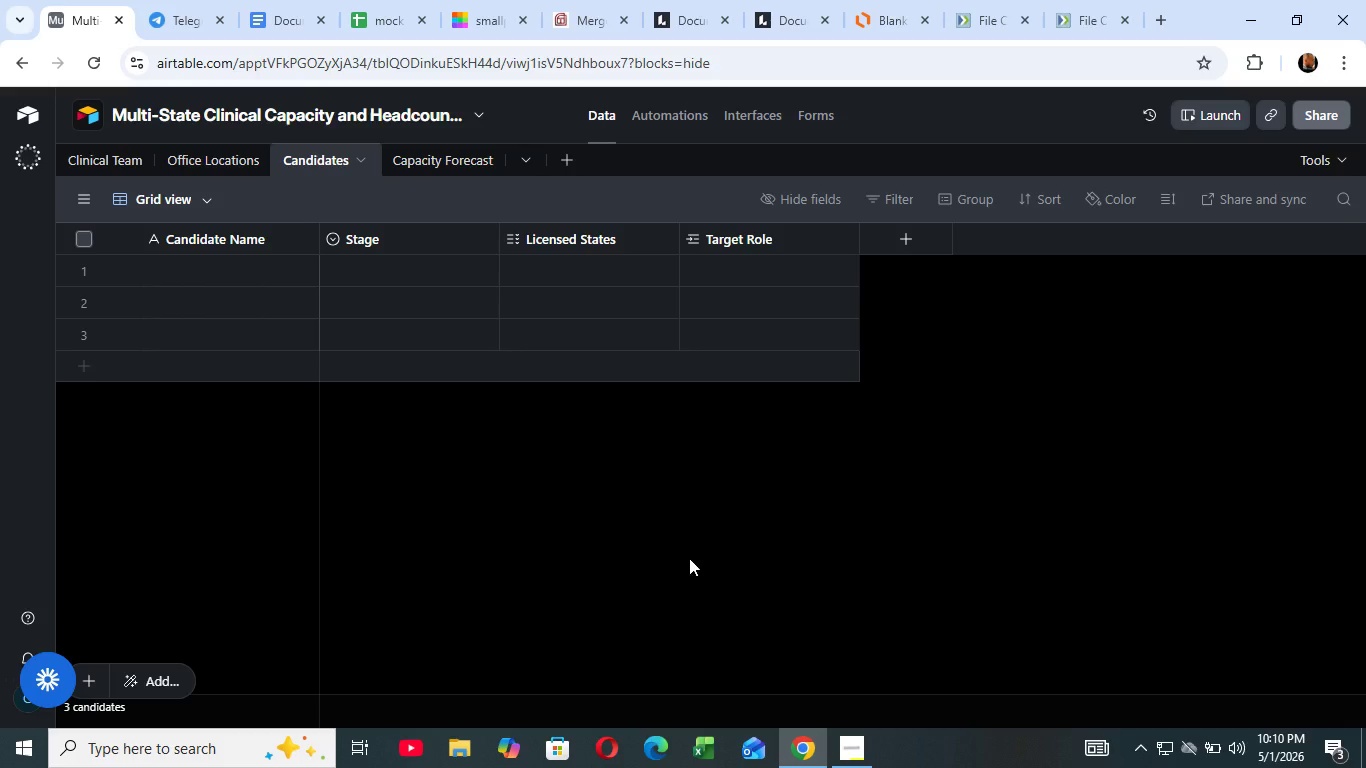 
wait(86.47)
 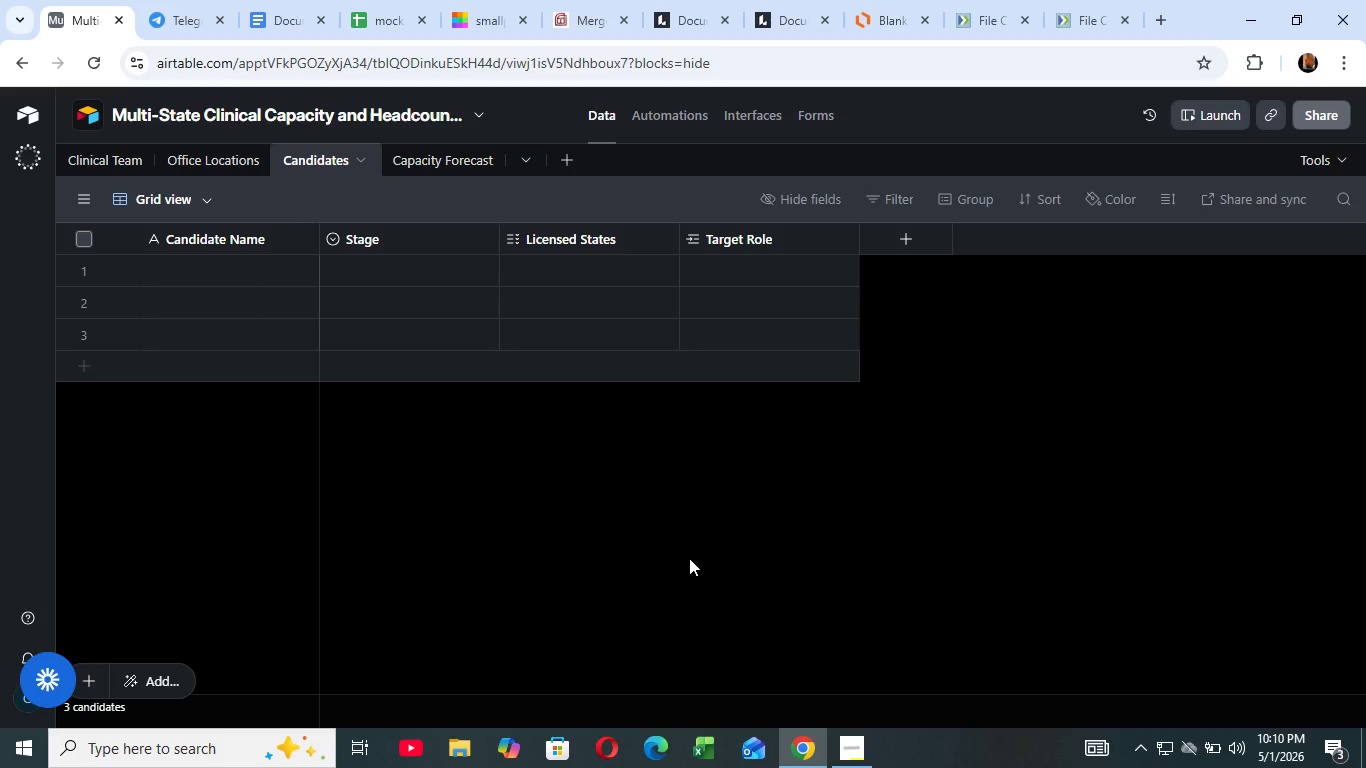 
left_click([429, 161])
 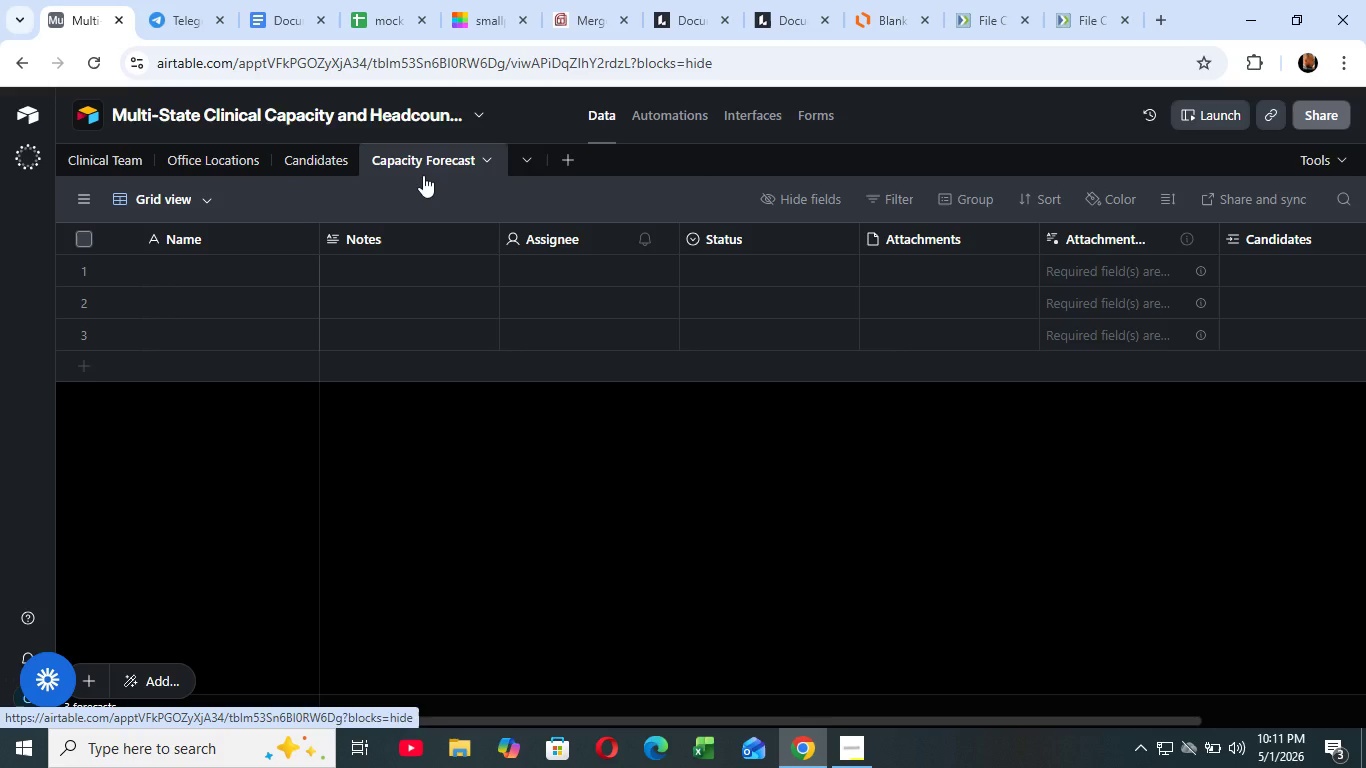 
wait(90.75)
 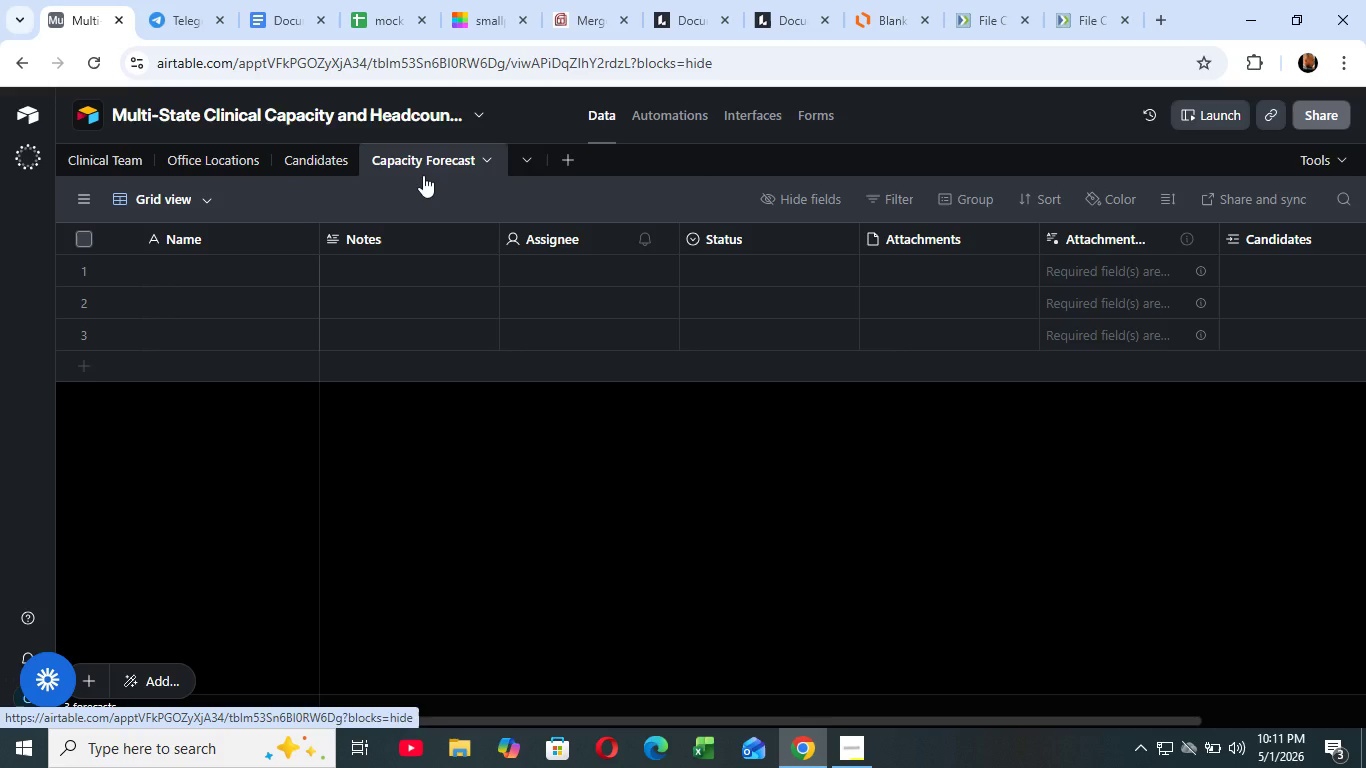 
left_click([308, 235])
 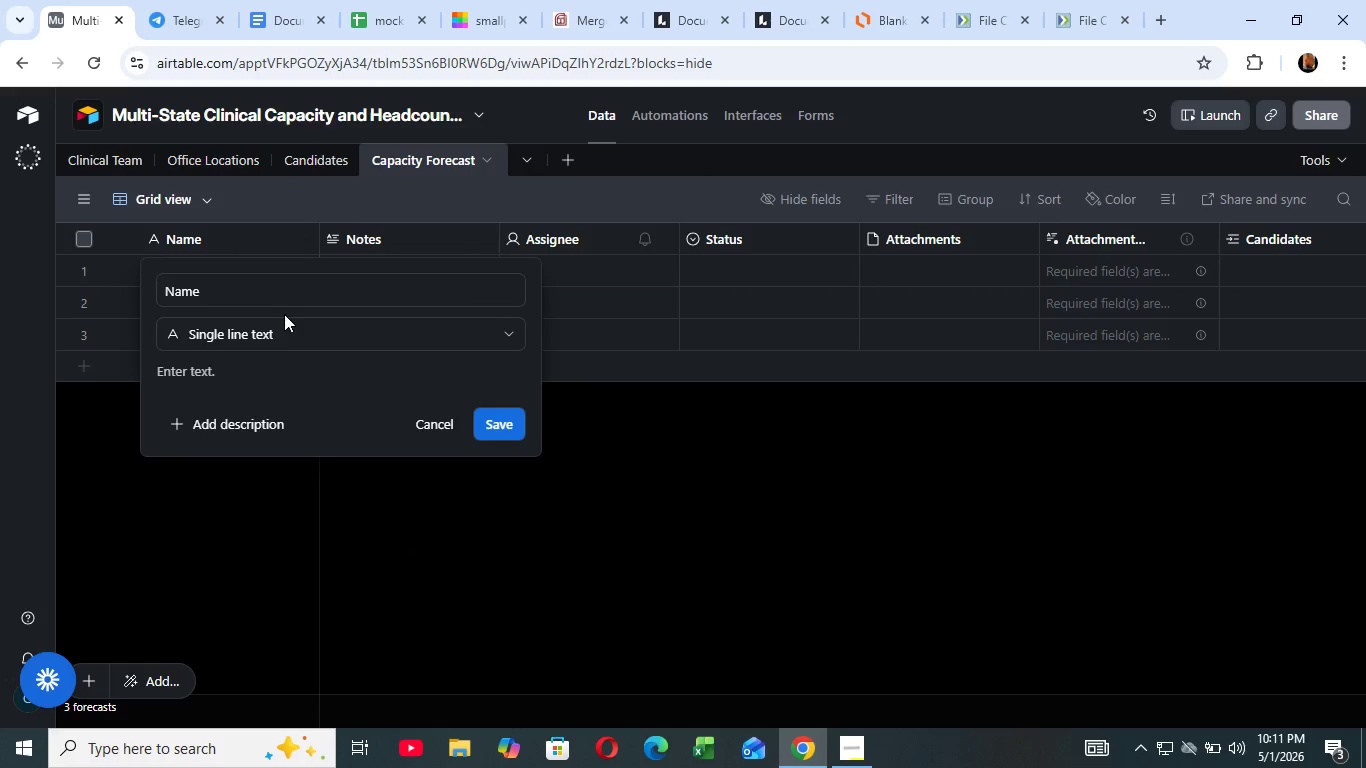 
left_click([276, 291])
 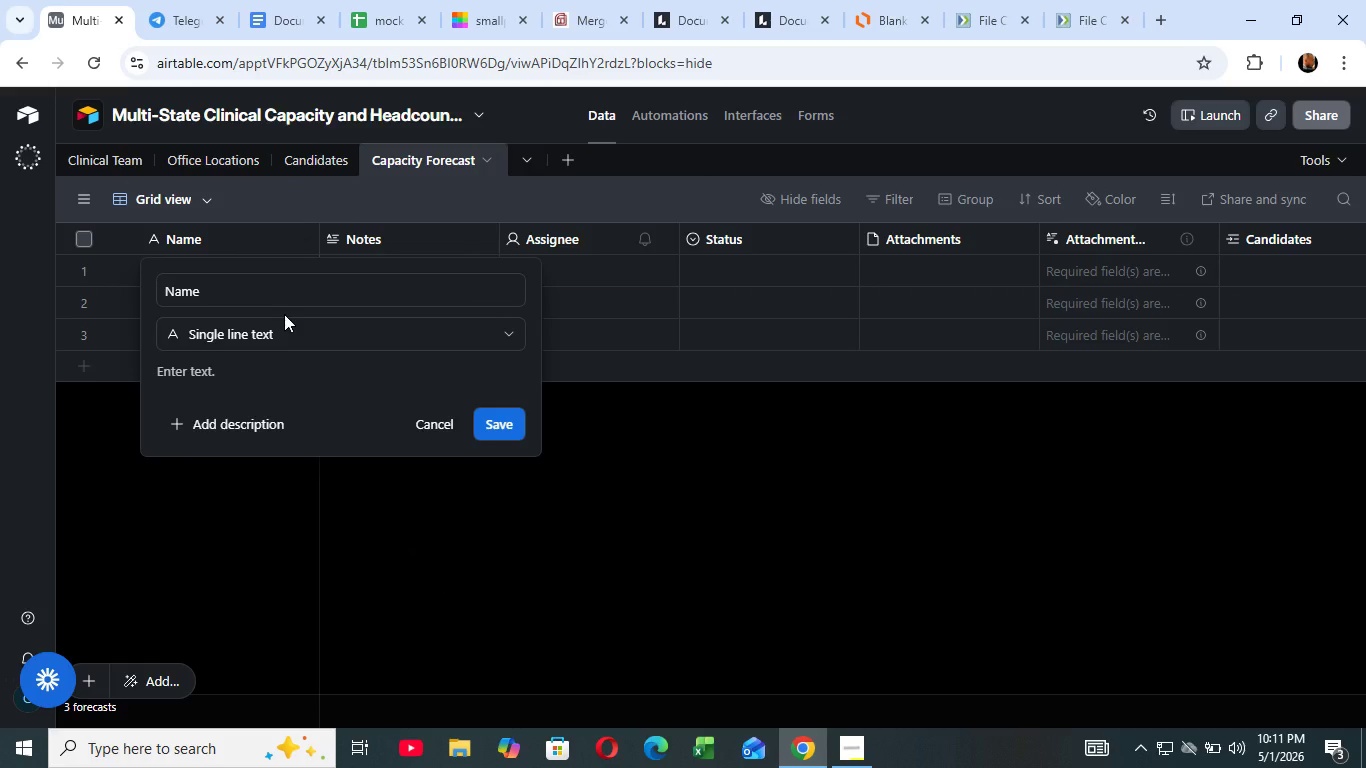 
wait(9.36)
 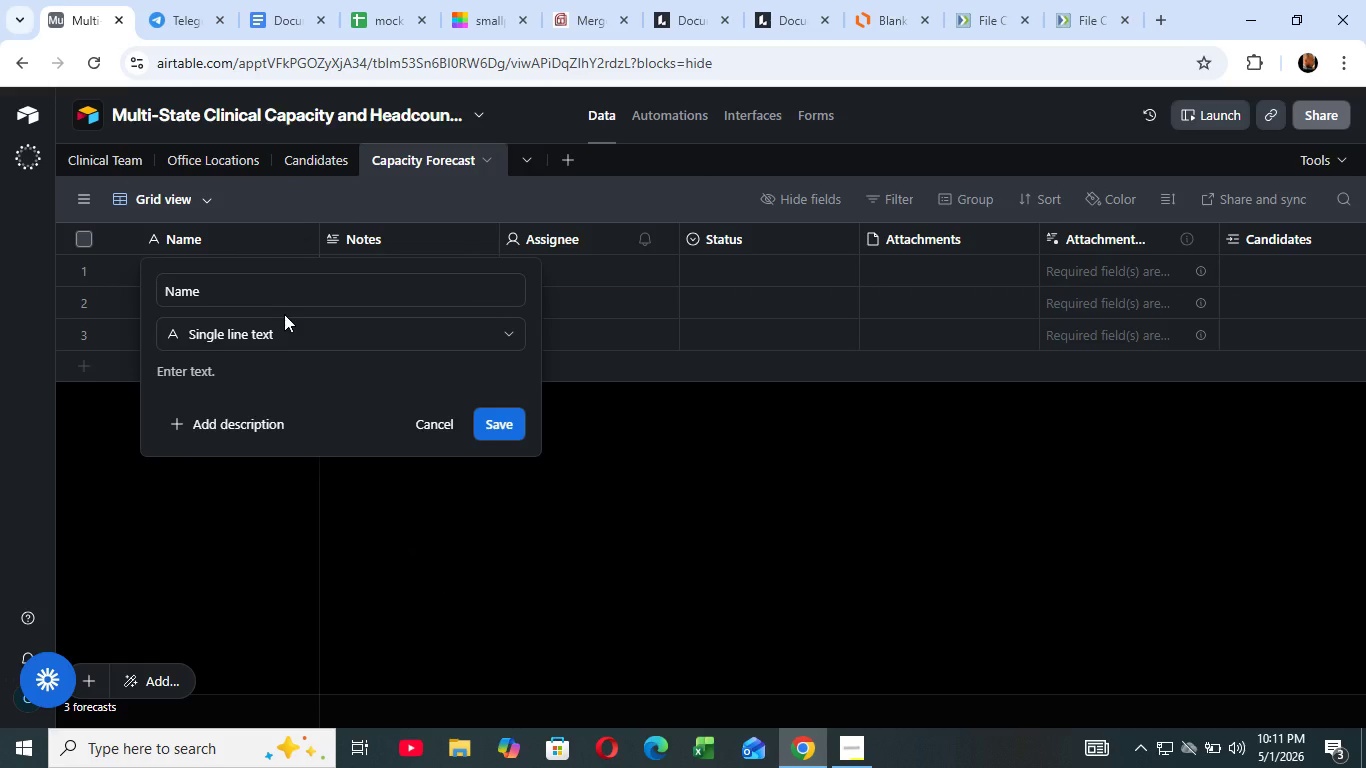 
left_click([288, 305])
 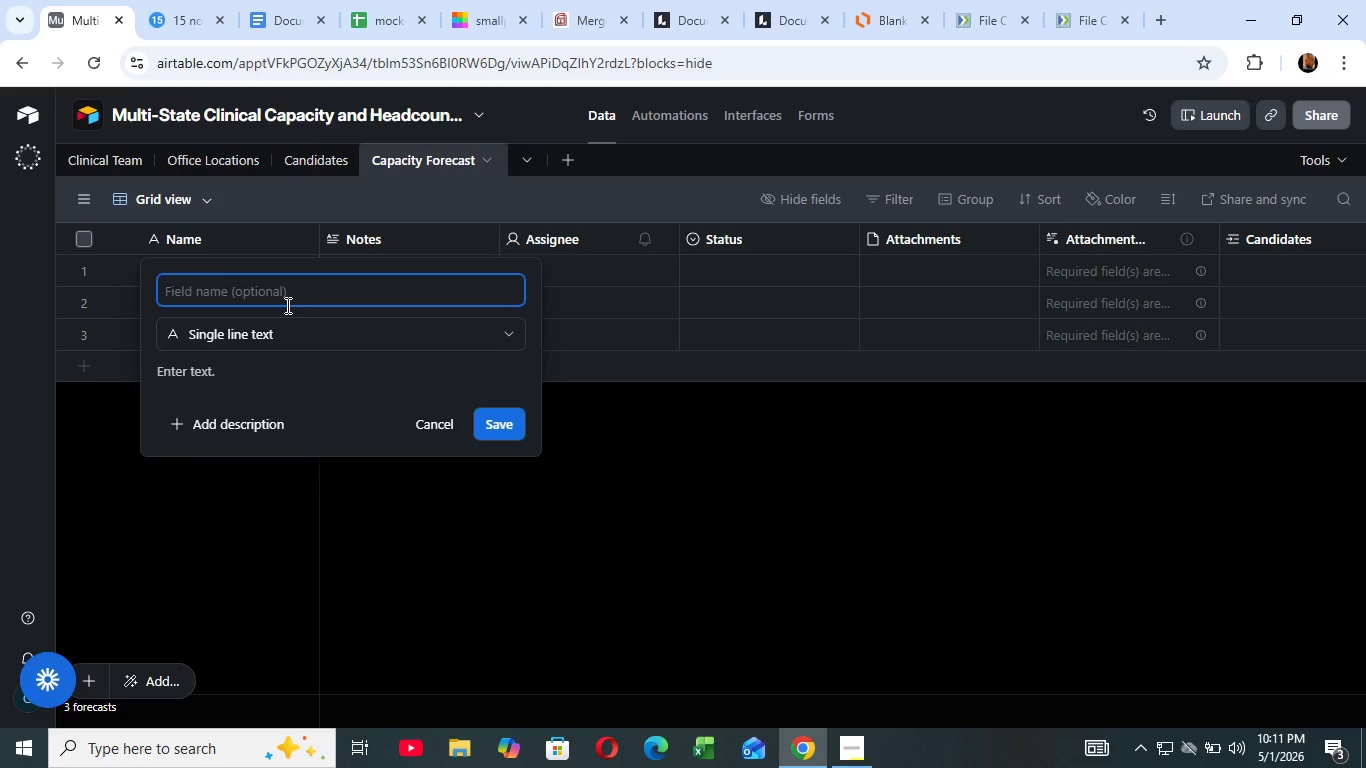 
hold_key(key=Backspace, duration=0.94)
 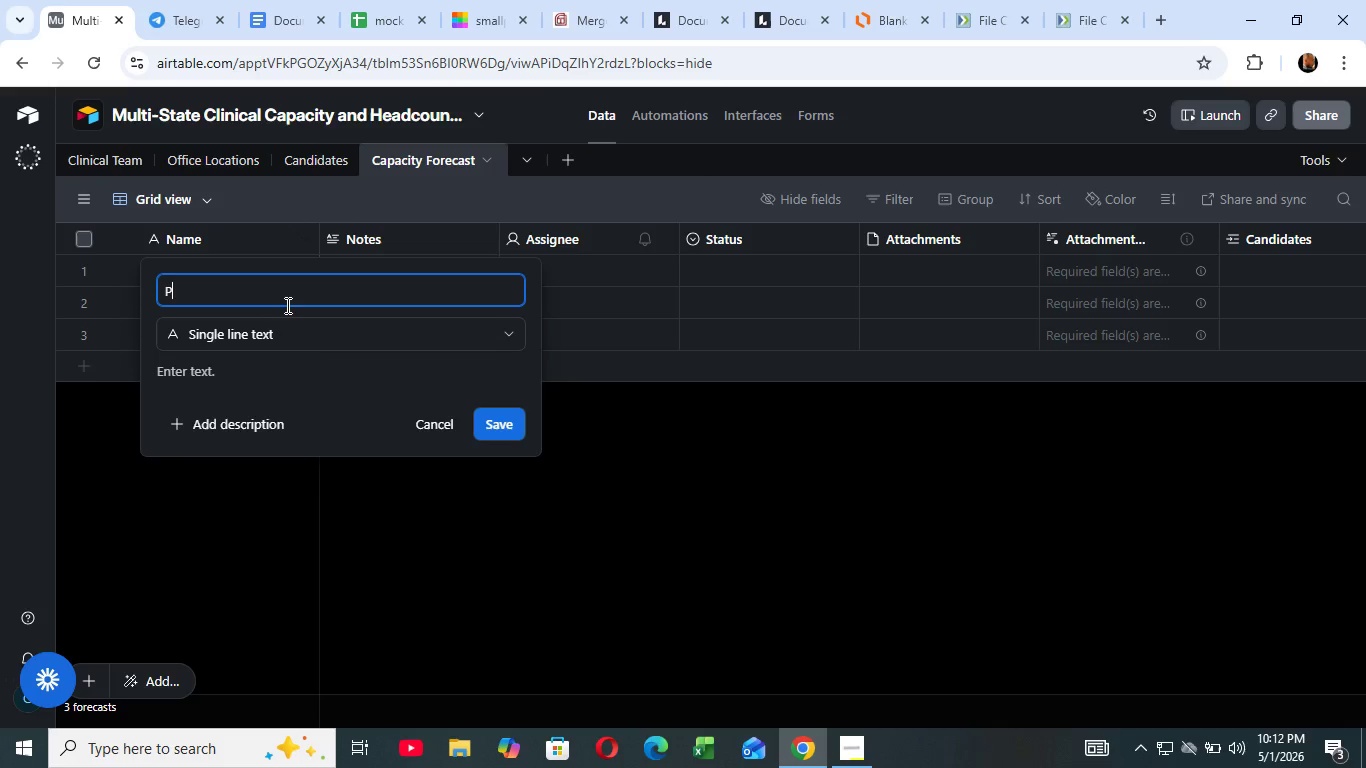 
wait(6.7)
 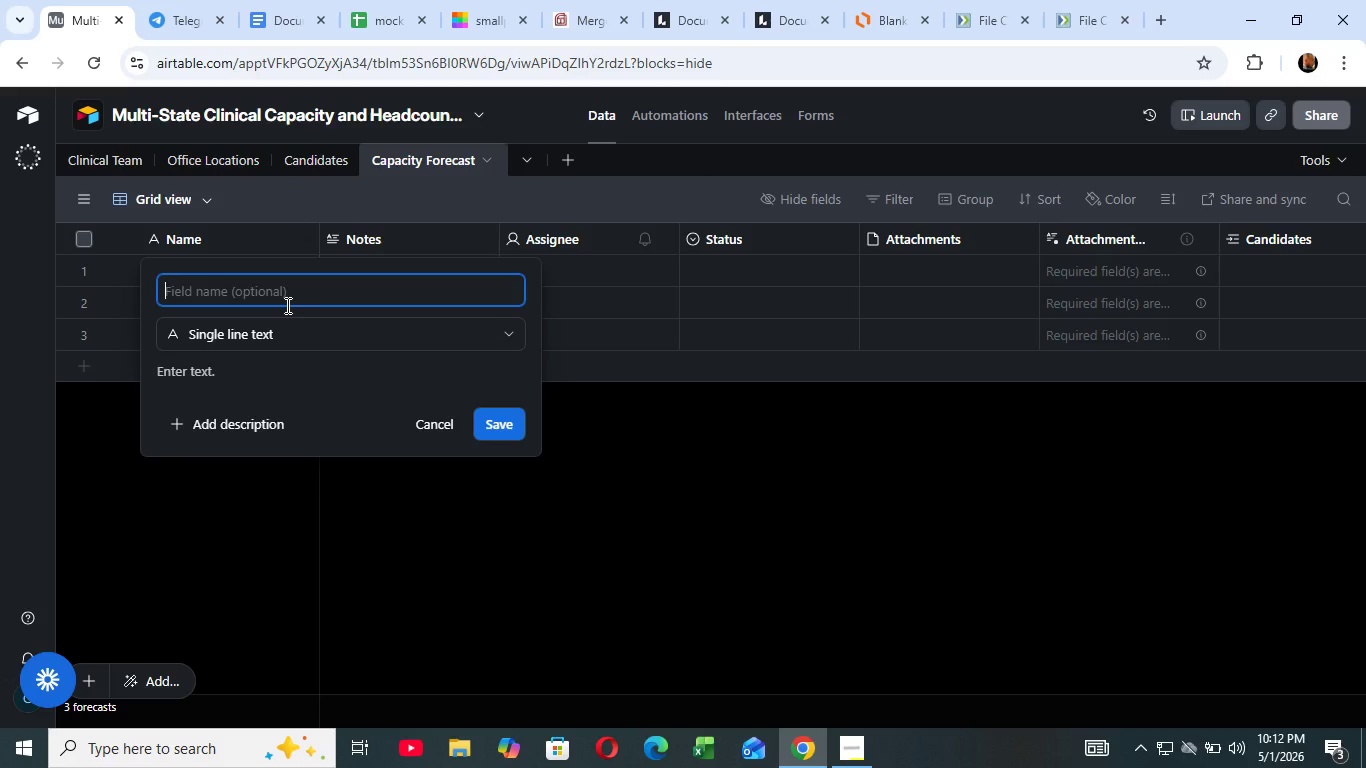 
type(plannes)
key(Backspace)
type(d Role)
 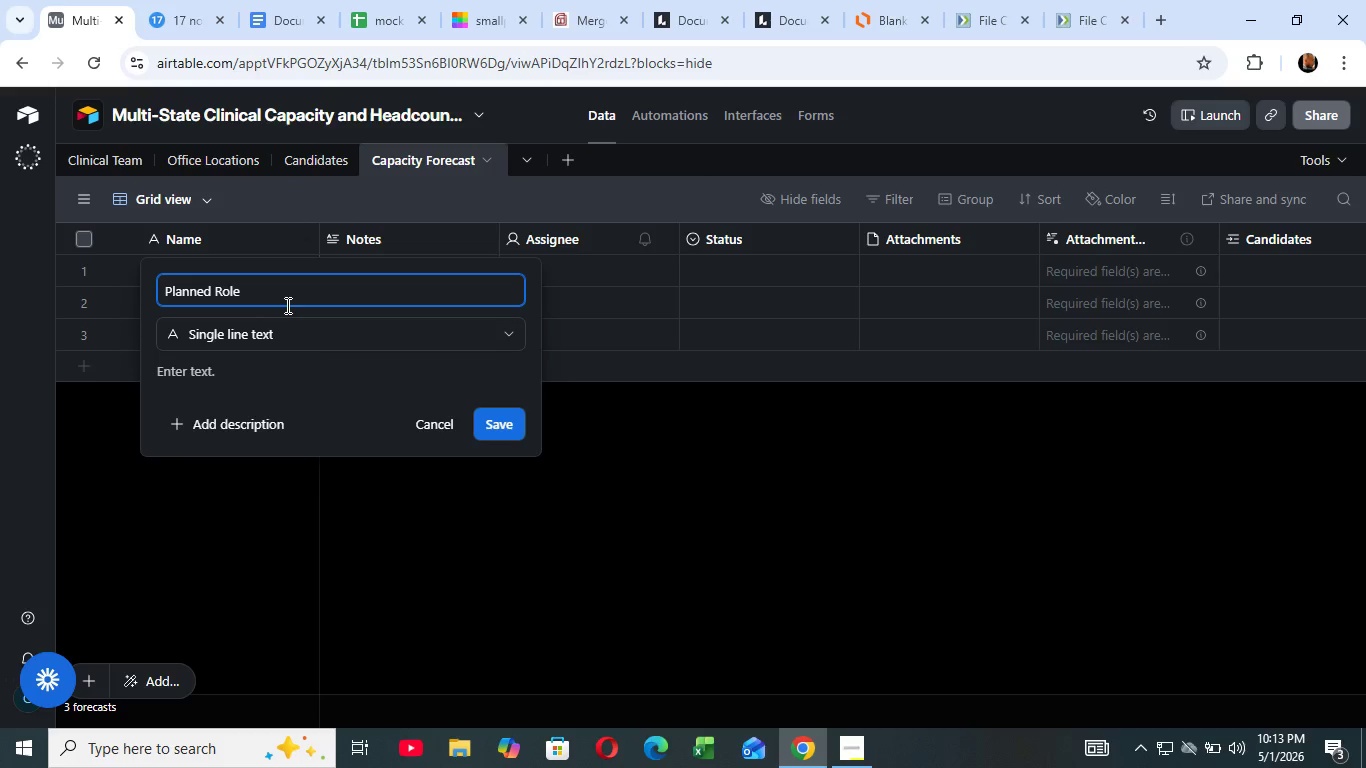 
wait(67.61)
 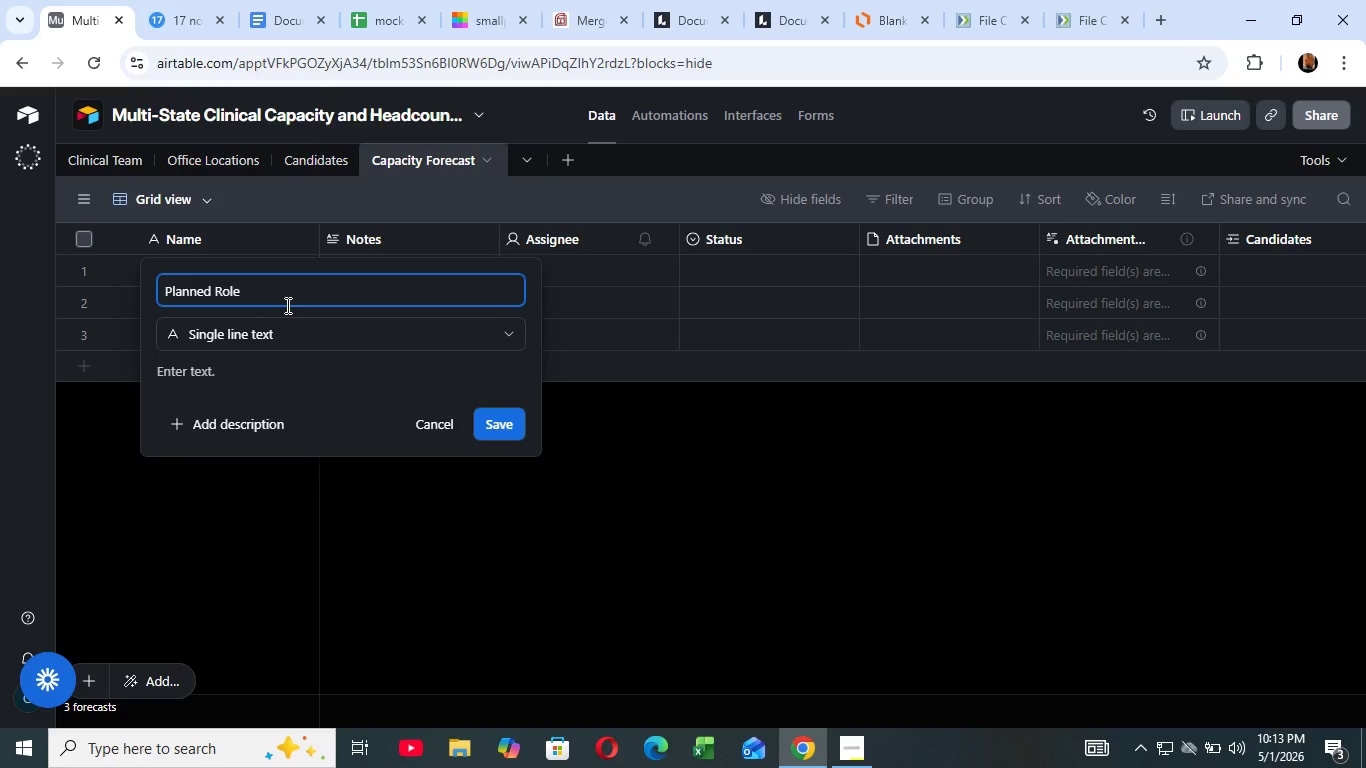 
left_click([484, 420])
 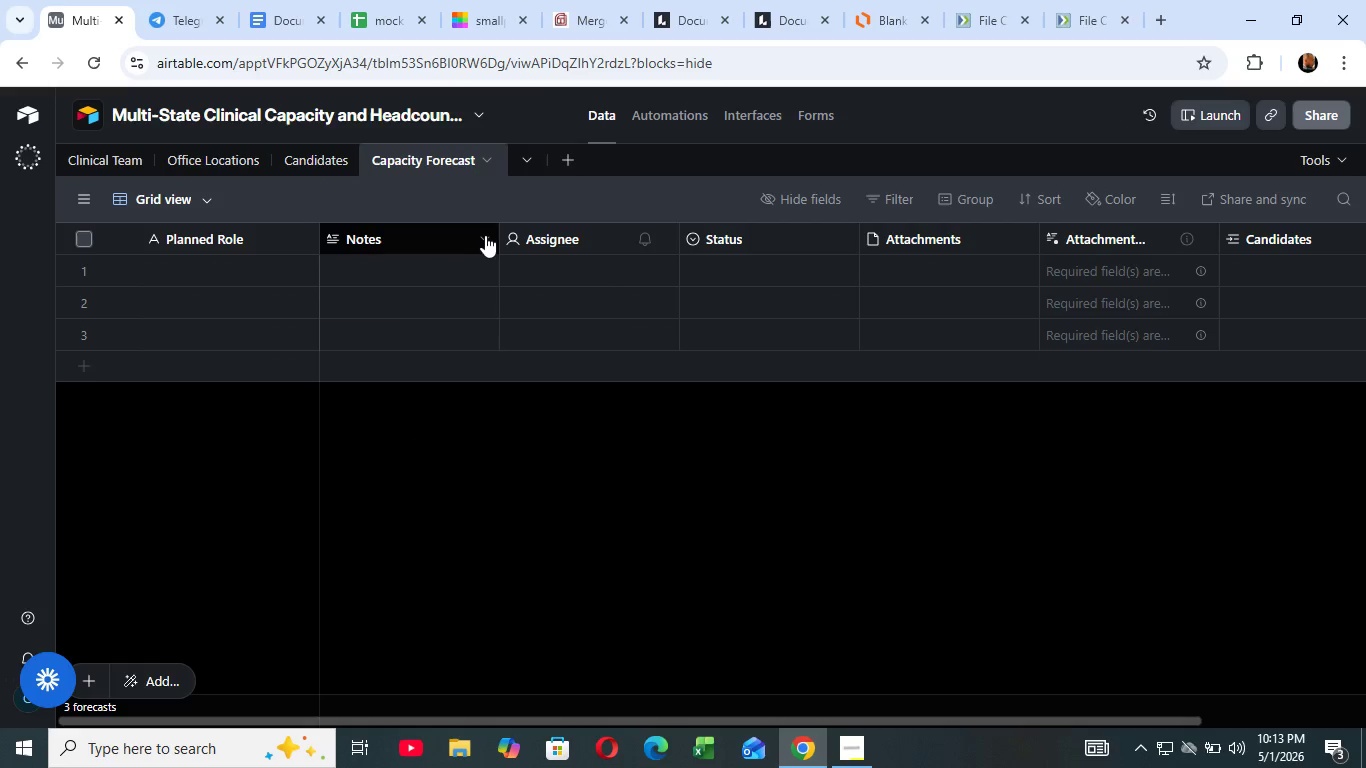 
wait(7.03)
 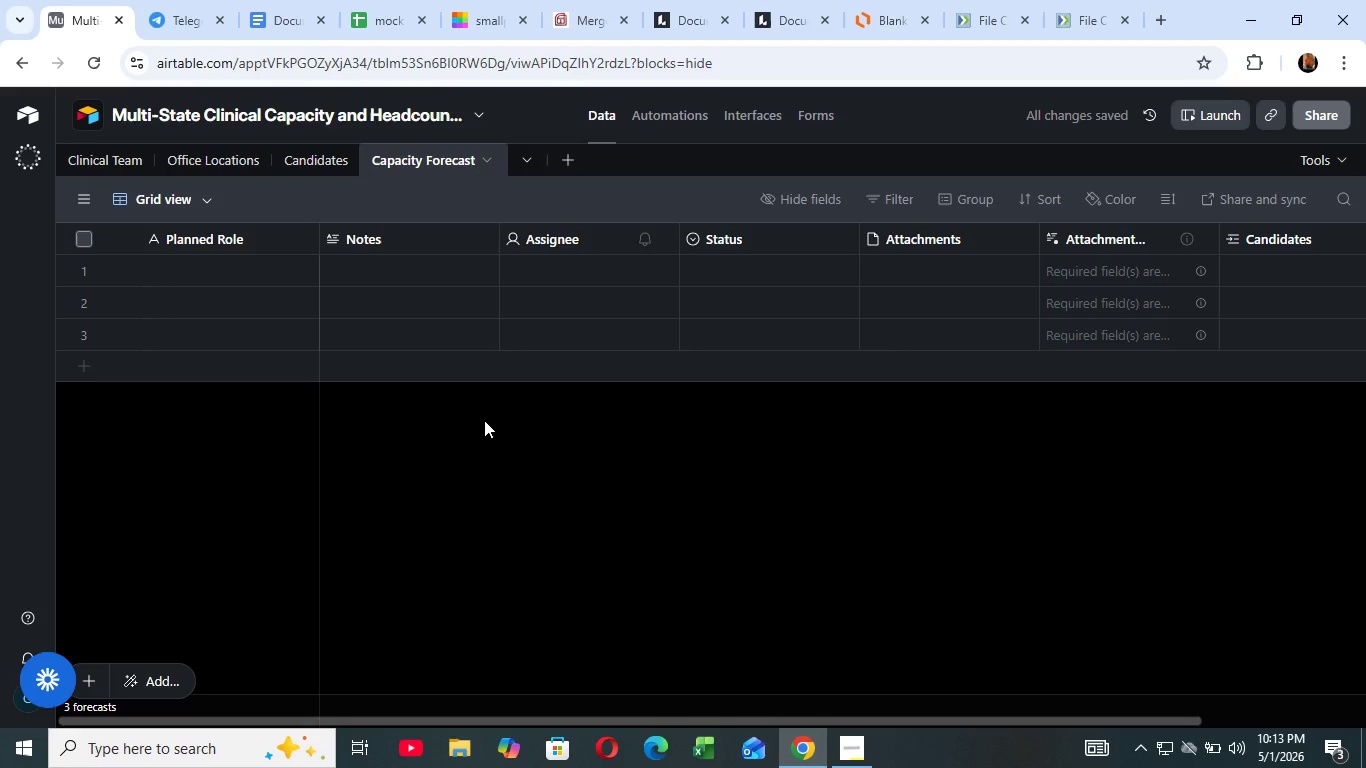 
left_click_drag(start_coordinate=[485, 235], to_coordinate=[484, 241])
 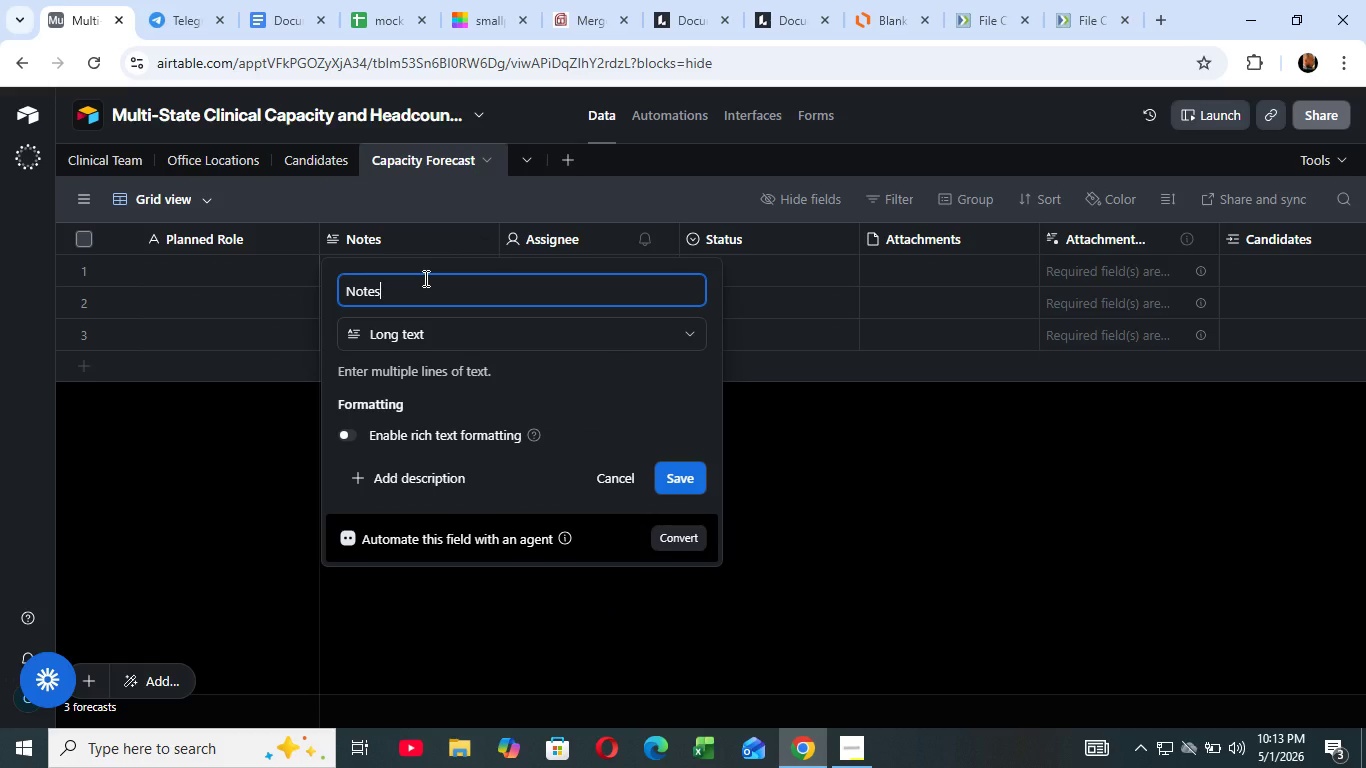 
left_click([430, 285])
 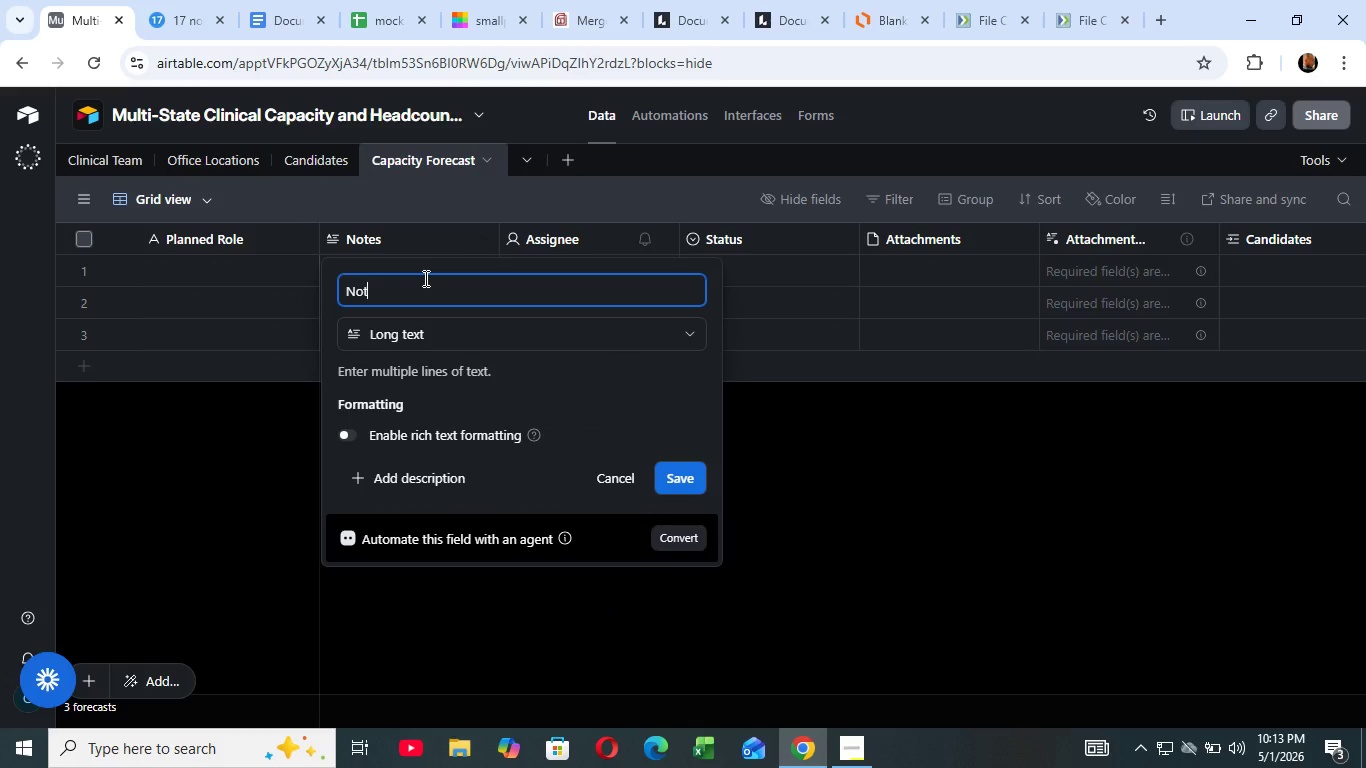 
left_click([424, 278])
 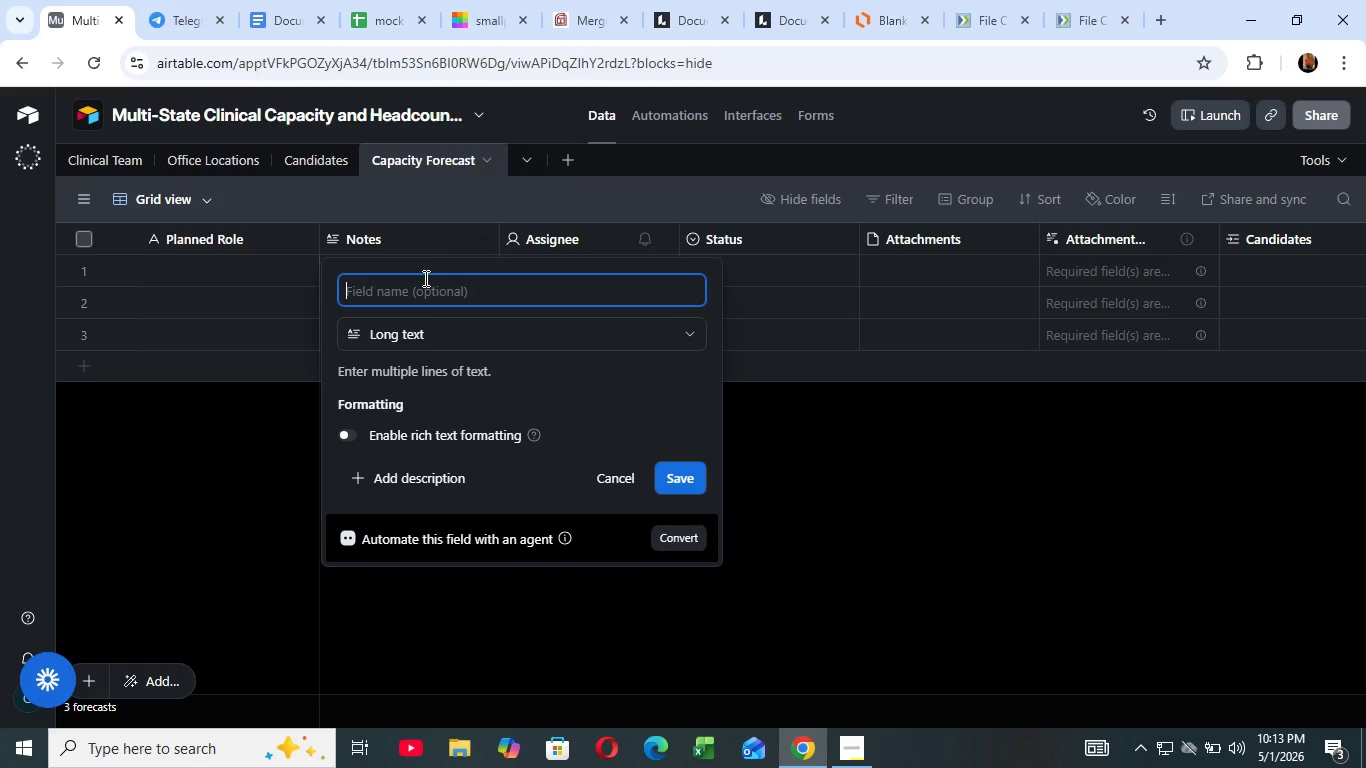 
key(Backspace)
key(Backspace)
key(Backspace)
key(Backspace)
key(Backspace)
type(Target sPE)
 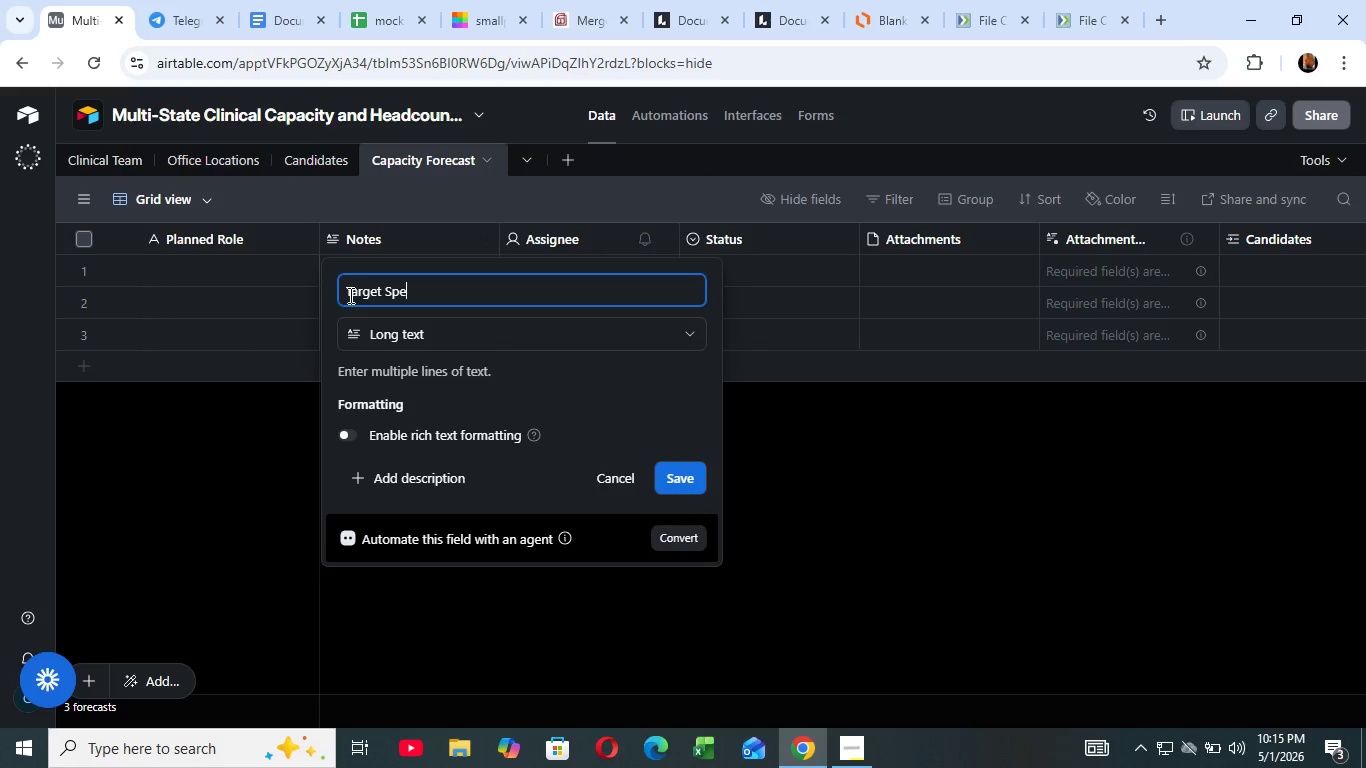 
wait(102.02)
 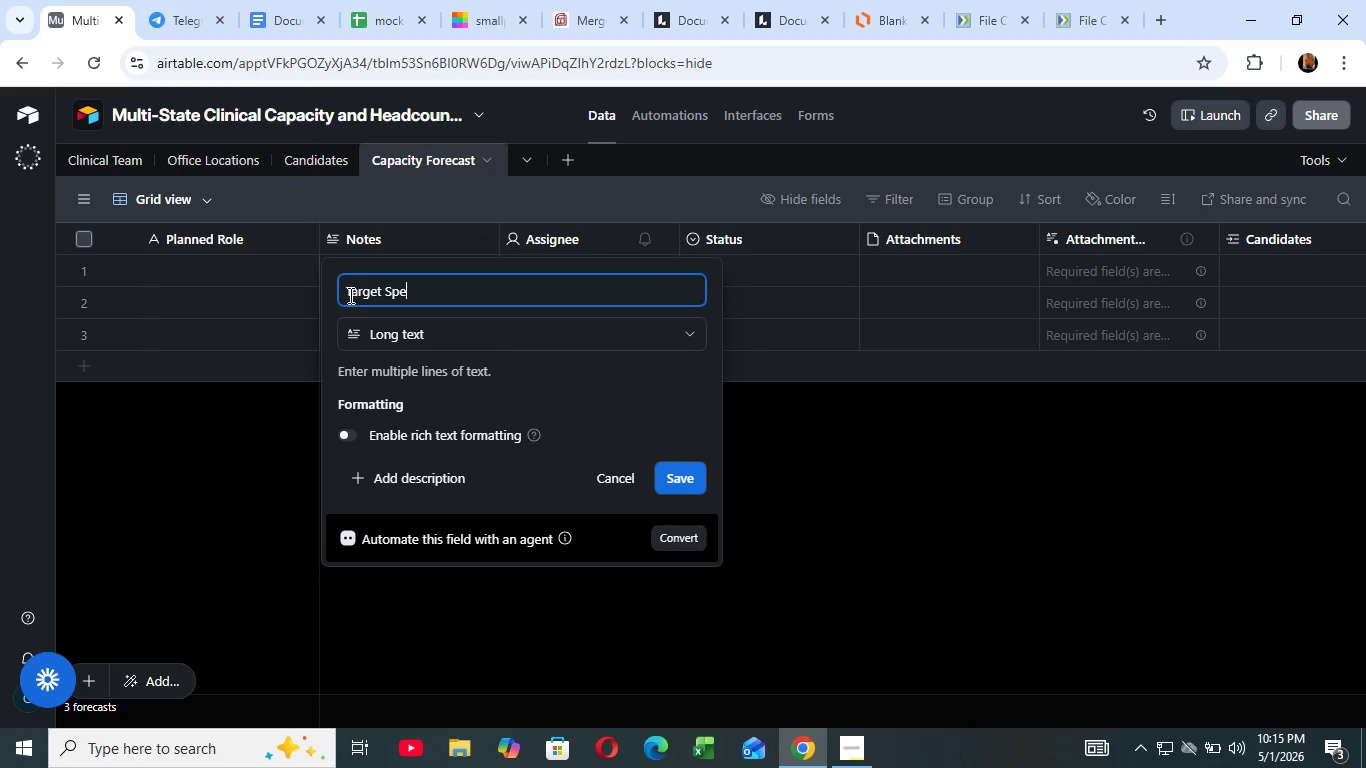 
type(cialty)
 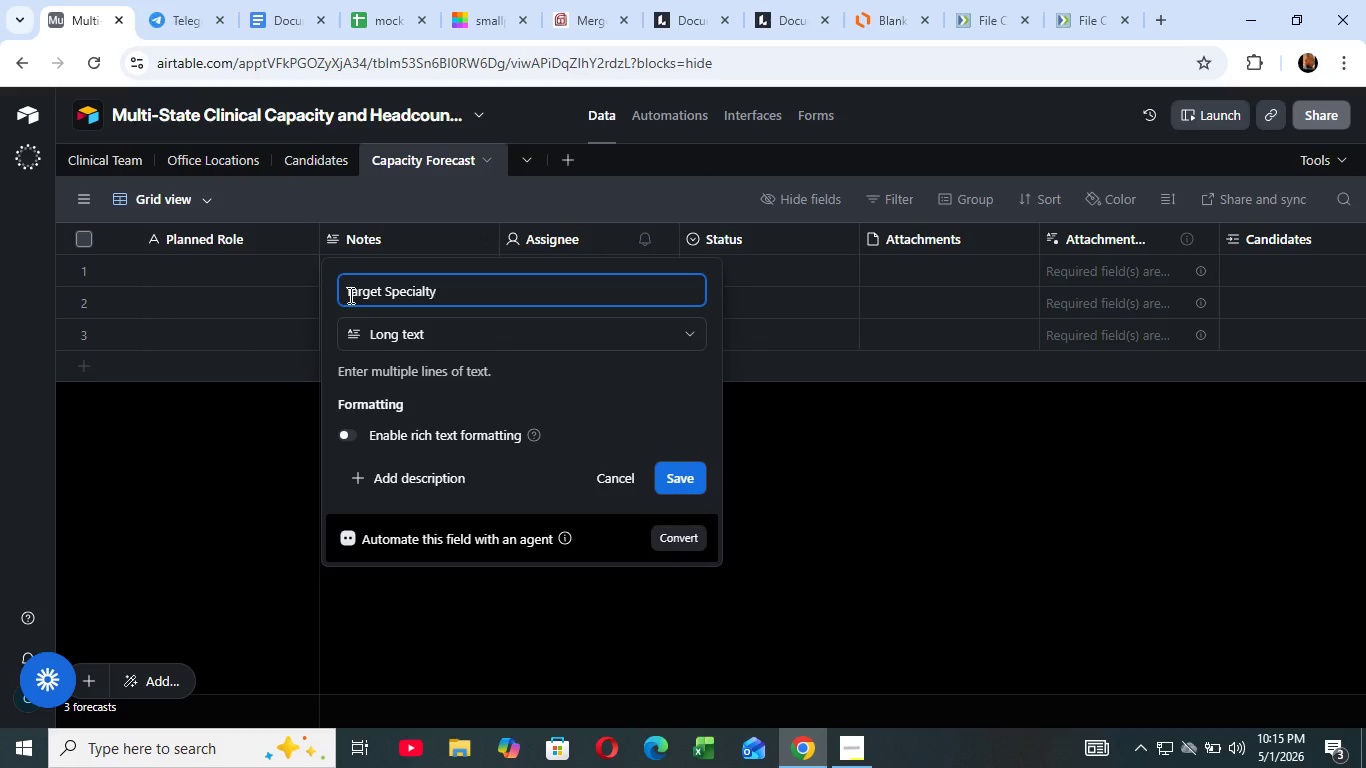 
wait(31.47)
 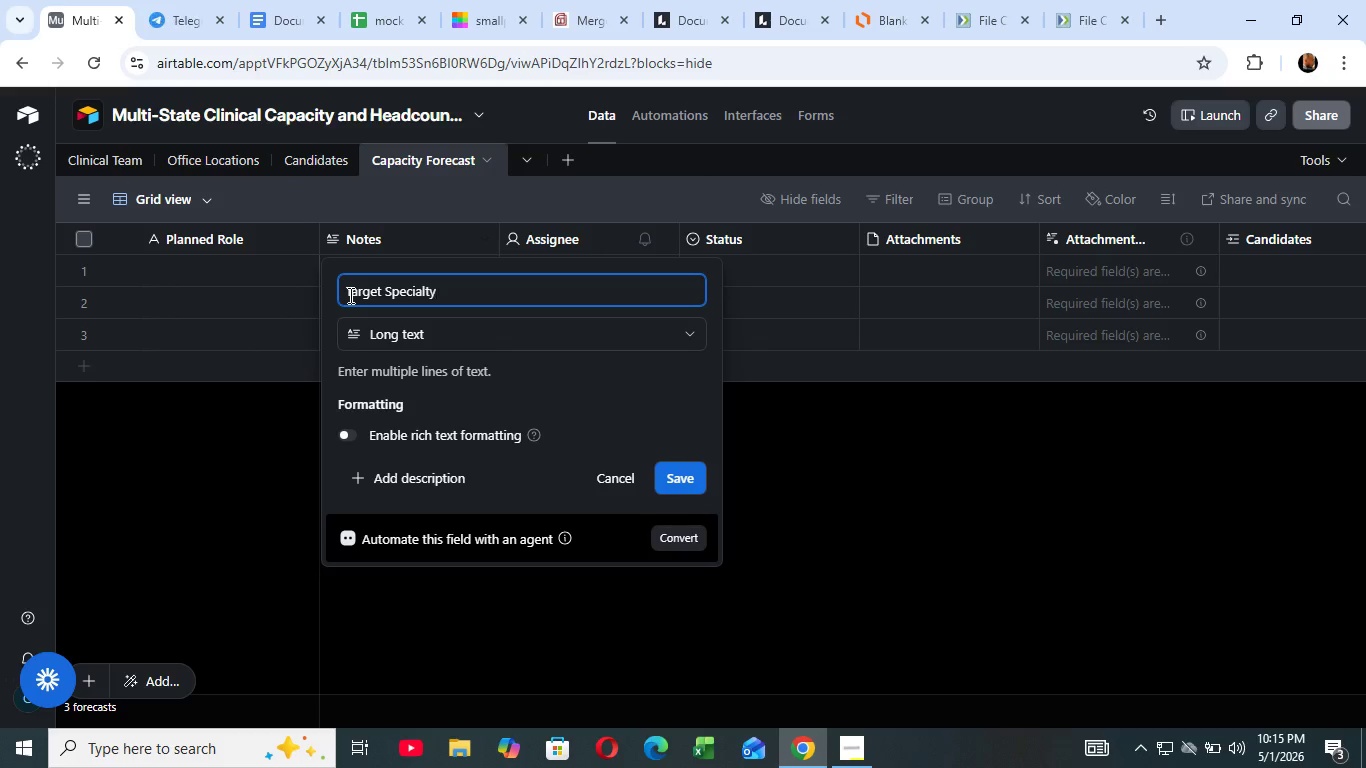 
left_click([384, 335])
 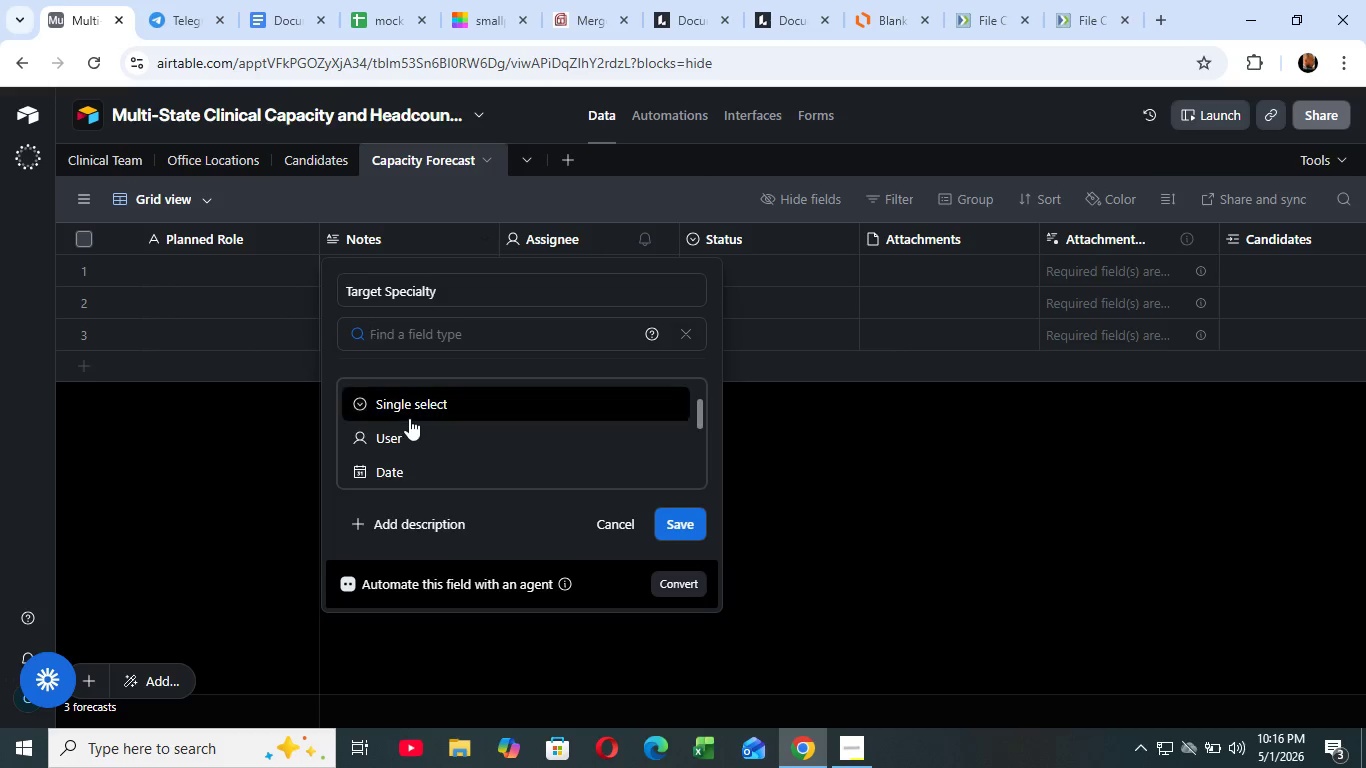 
scroll: coordinate [409, 420], scroll_direction: down, amount: 2.0
 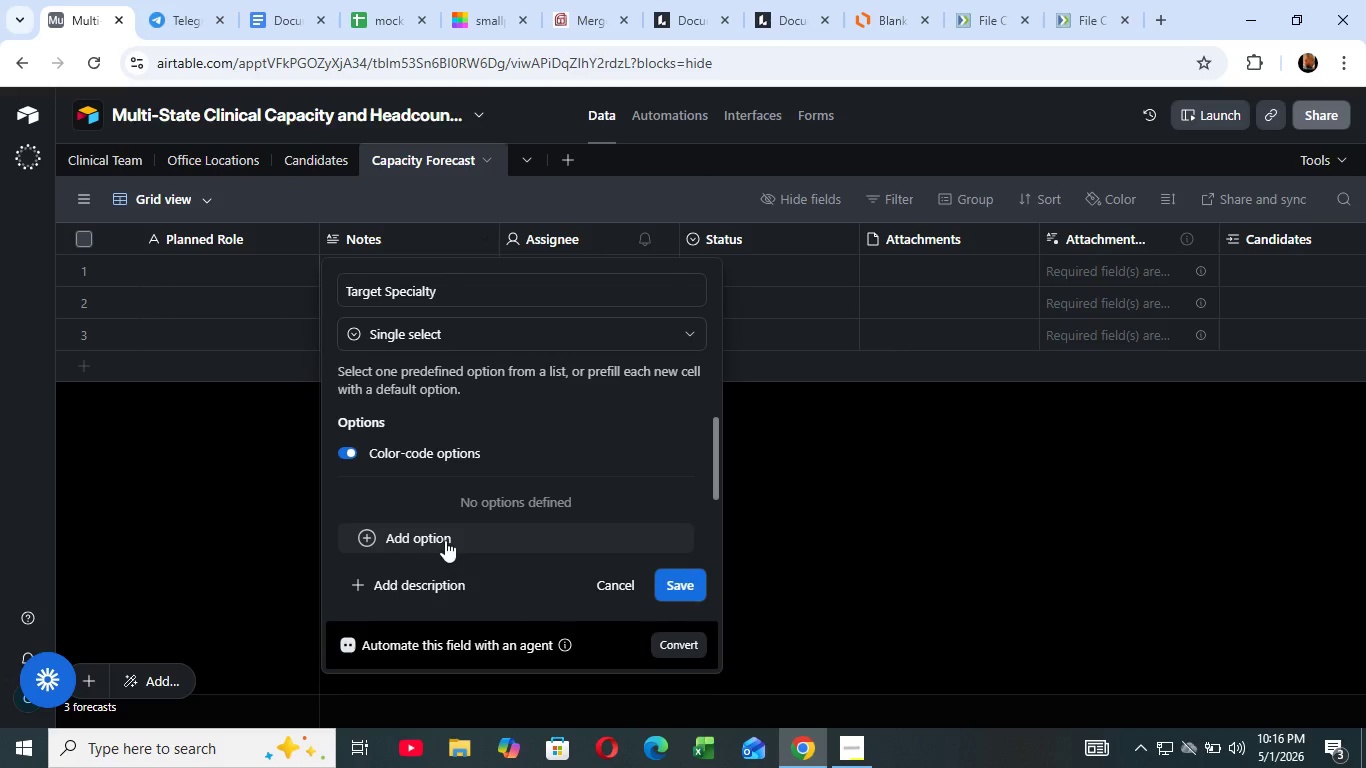 
wait(5.77)
 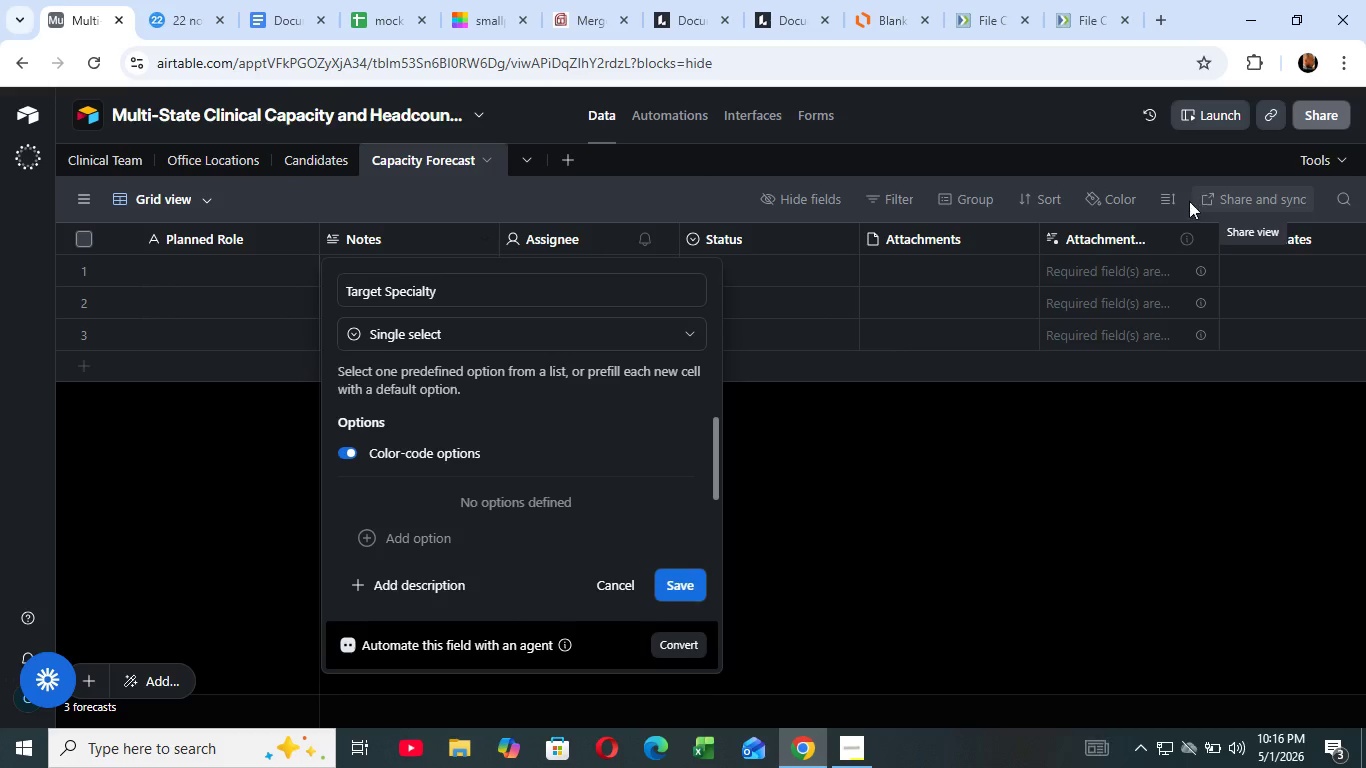 
left_click([441, 543])
 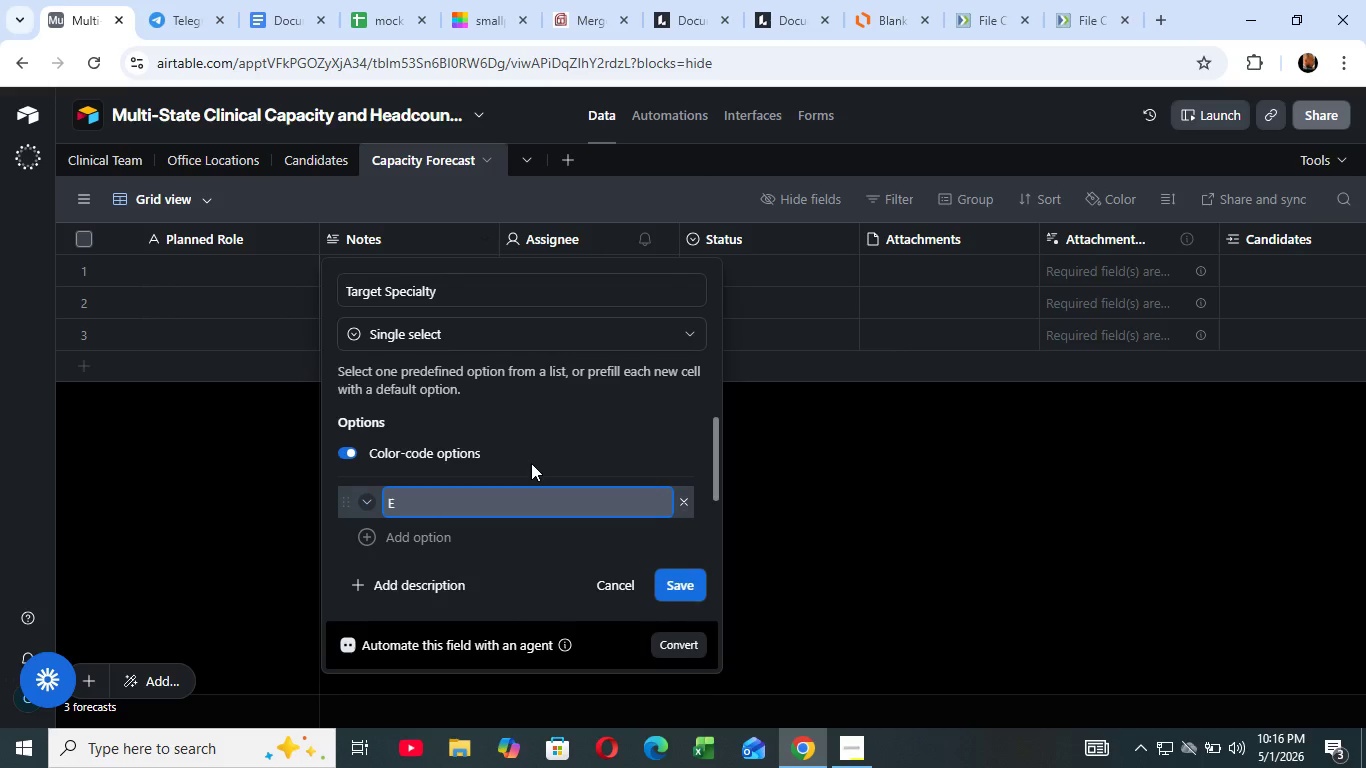 
type(EMDR)
 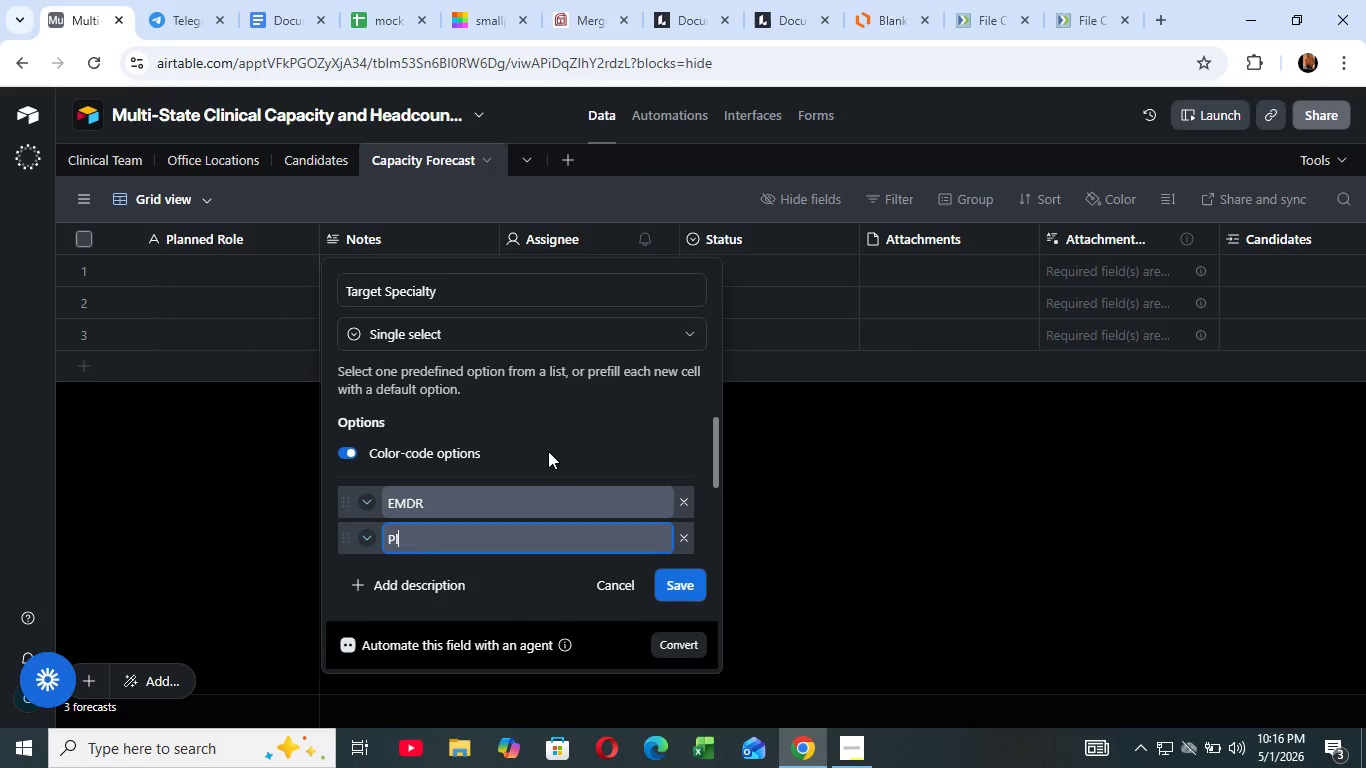 
key(Enter)
 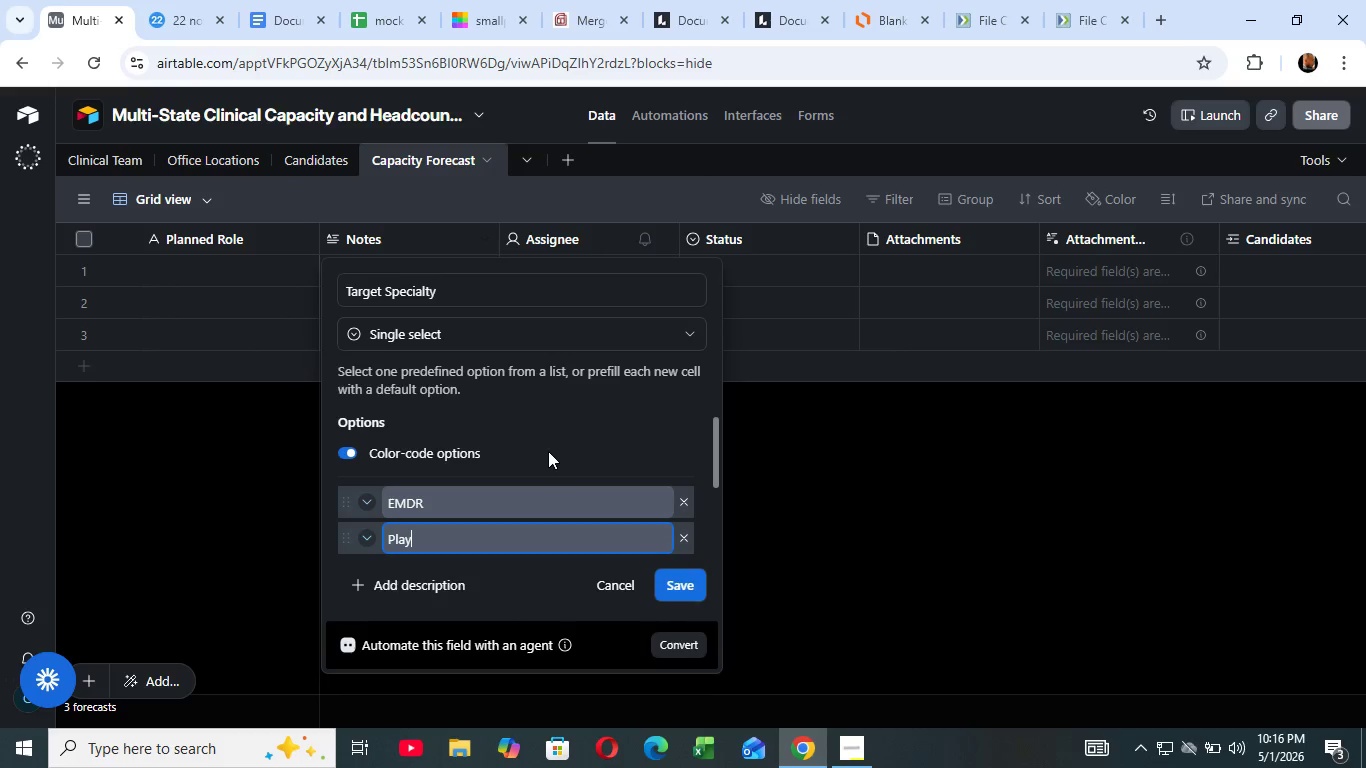 
type(PLAY)
 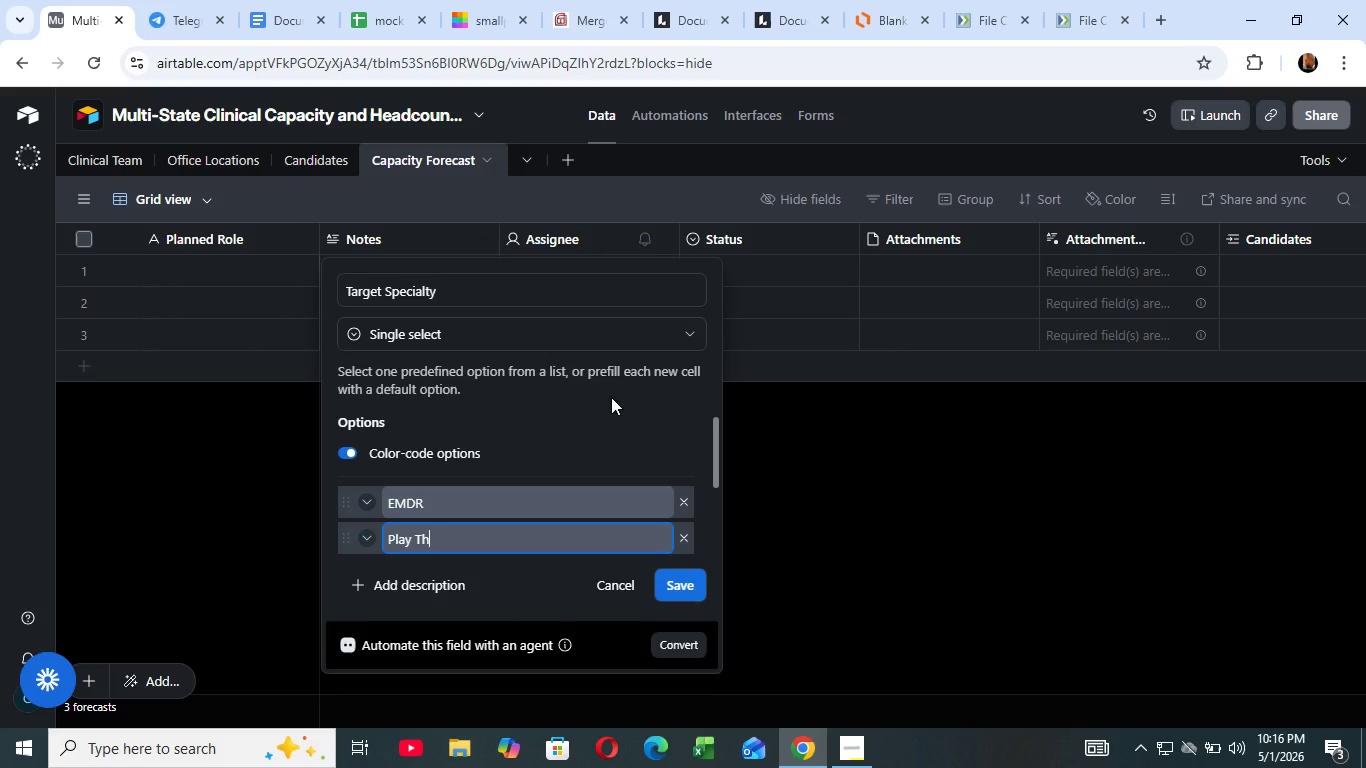 
type( THera)
 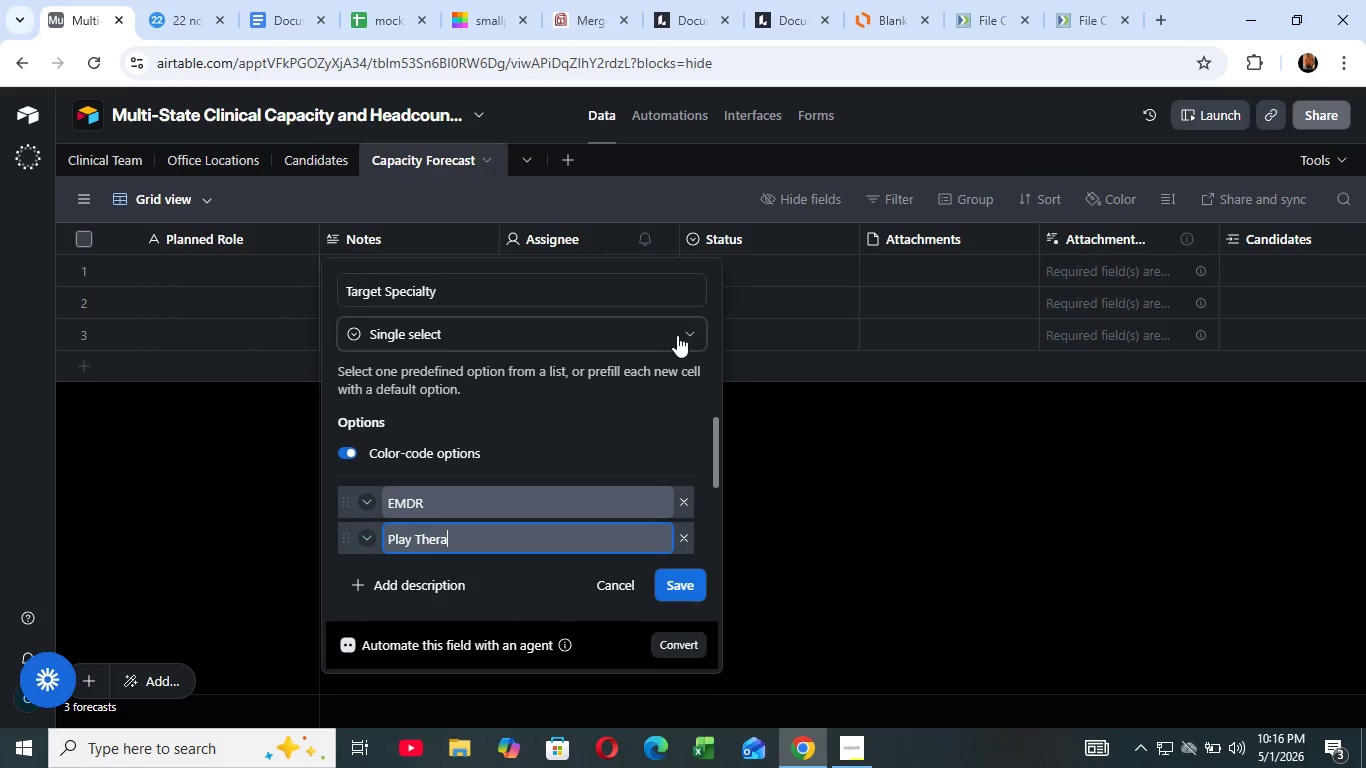 
type(py)
 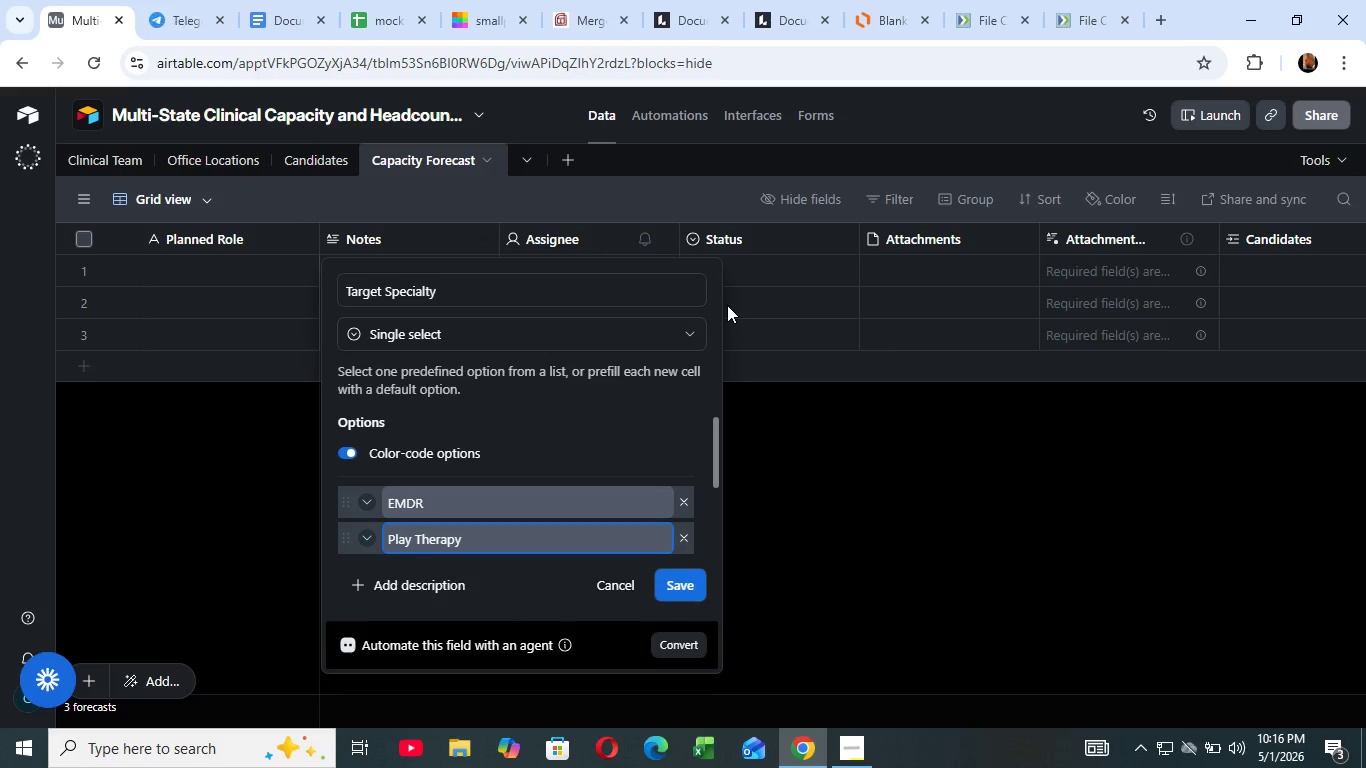 
wait(27.55)
 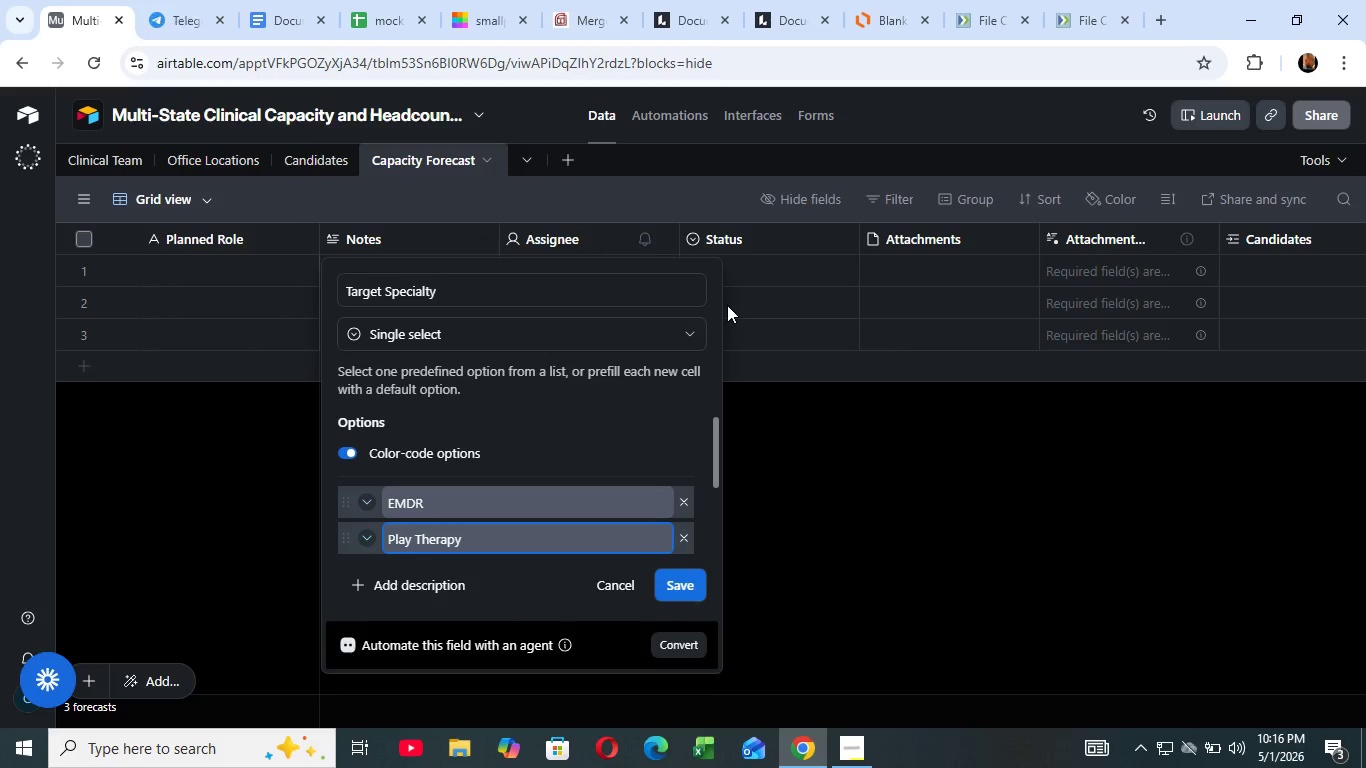 
key(Enter)
 